 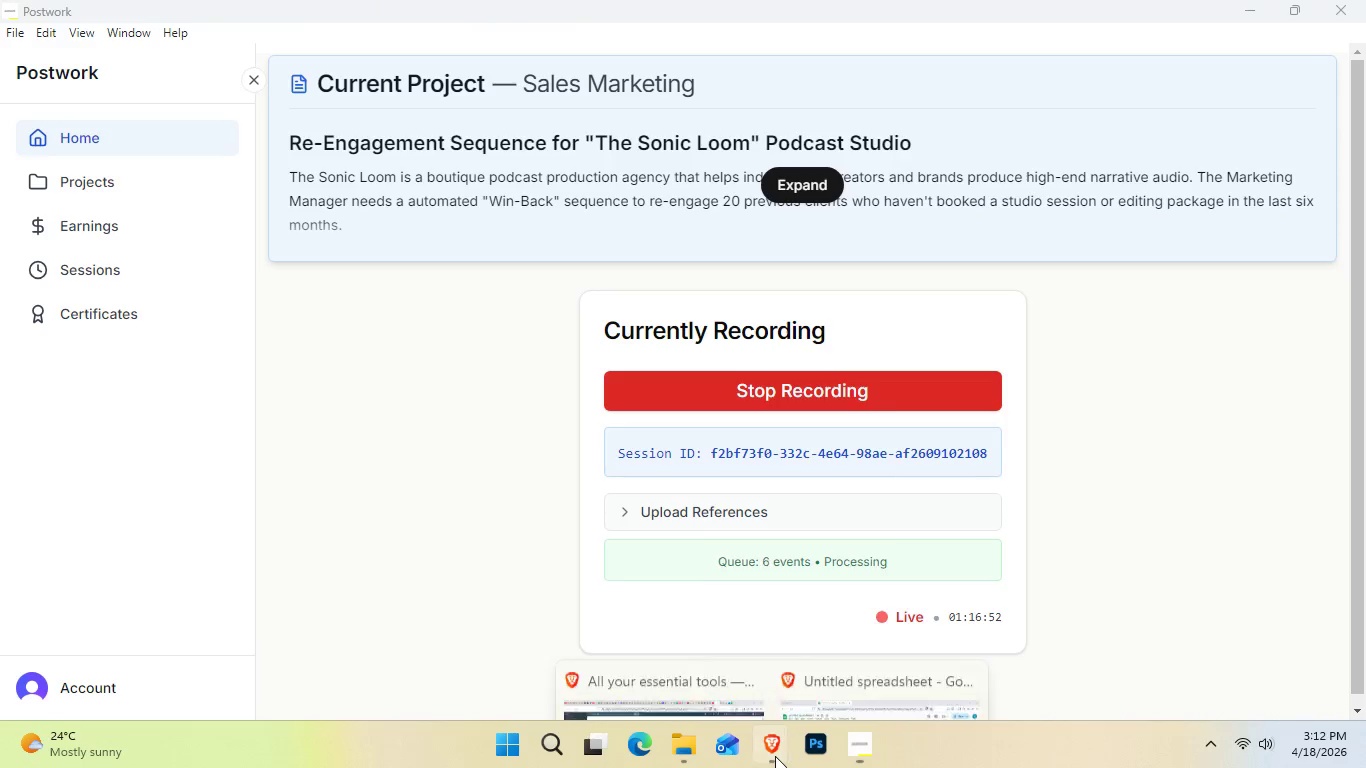 
left_click([879, 712])
 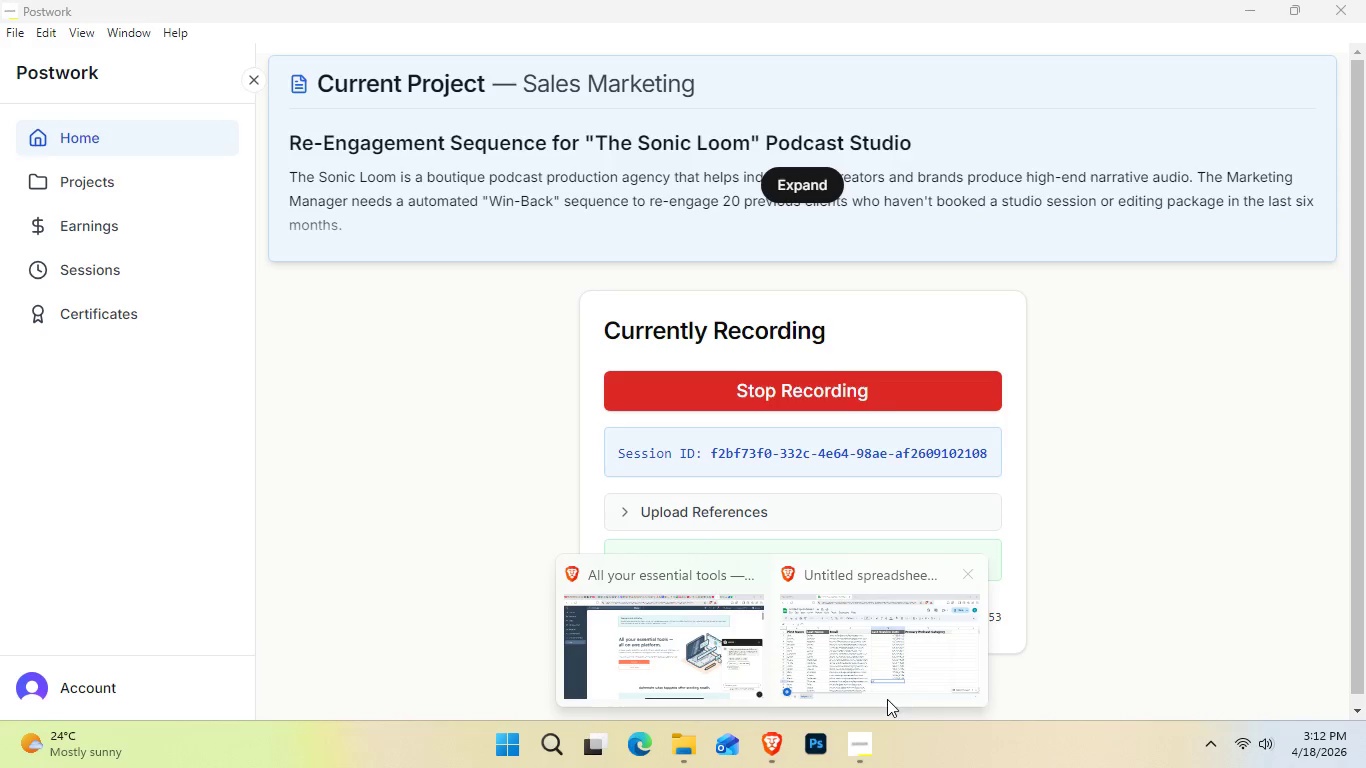 
left_click([890, 692])
 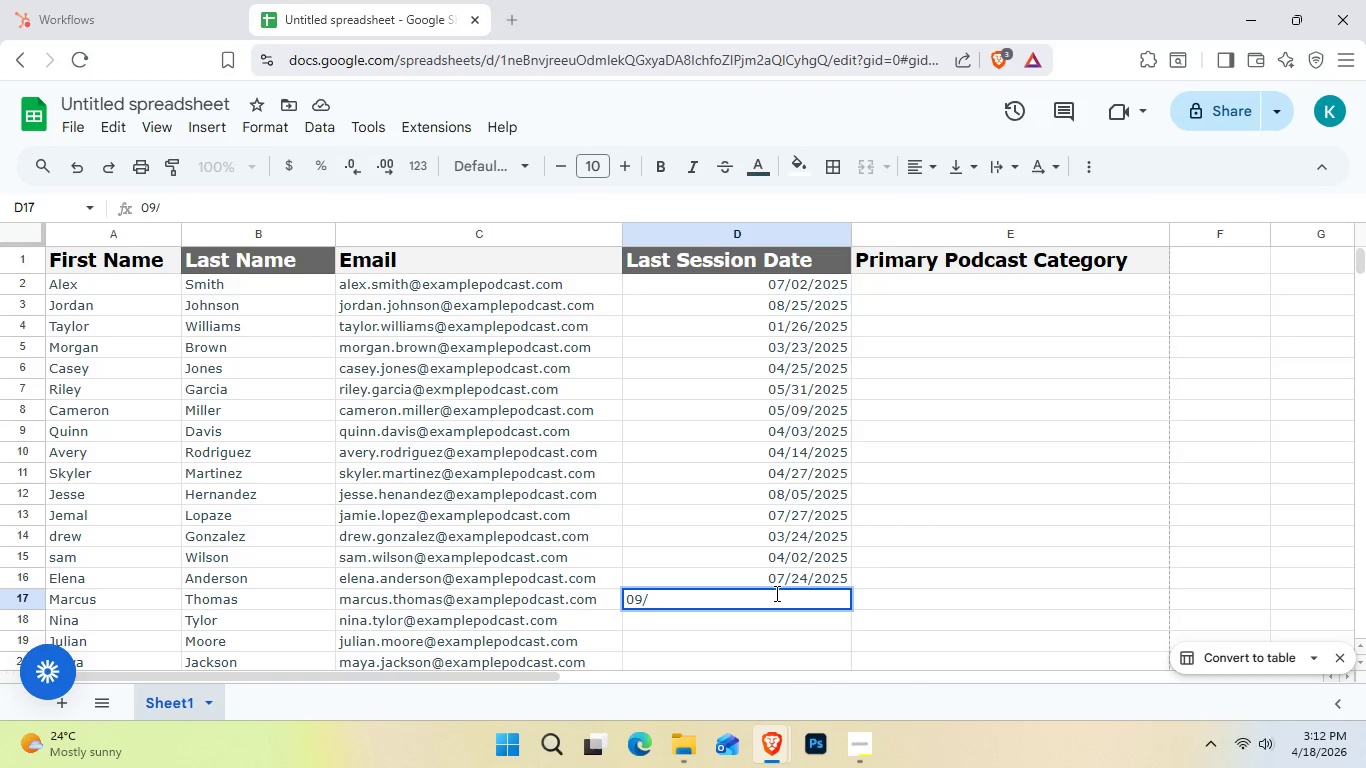 
left_click([781, 599])
 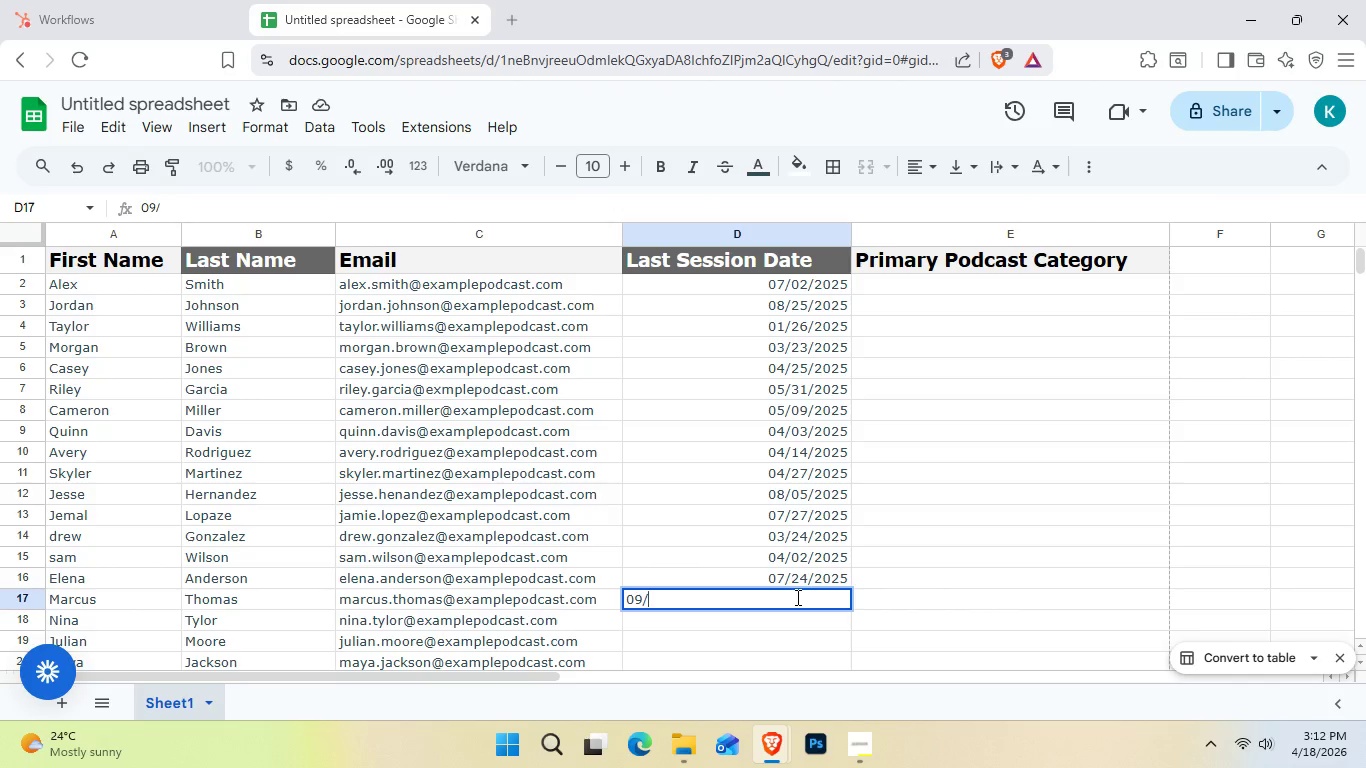 
wait(7.17)
 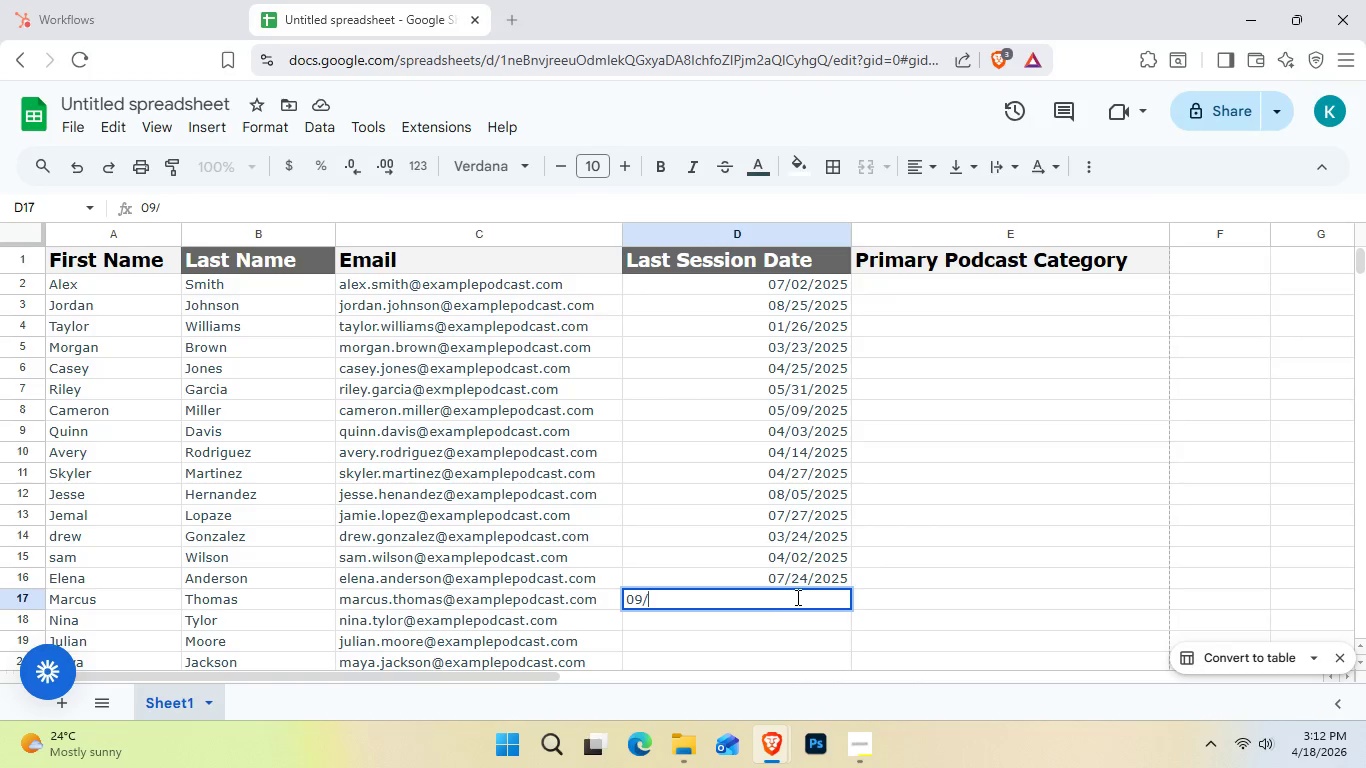 
key(Numpad1)
 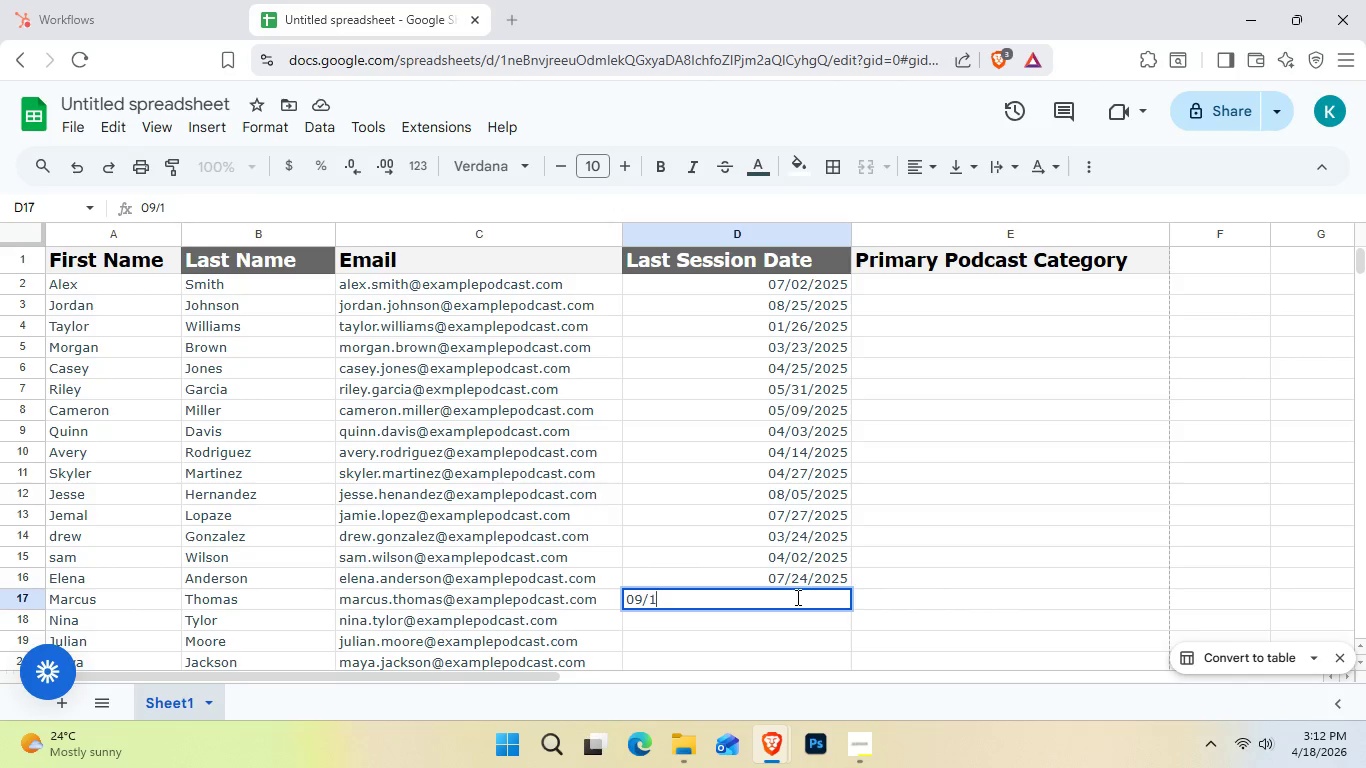 
key(Numpad8)
 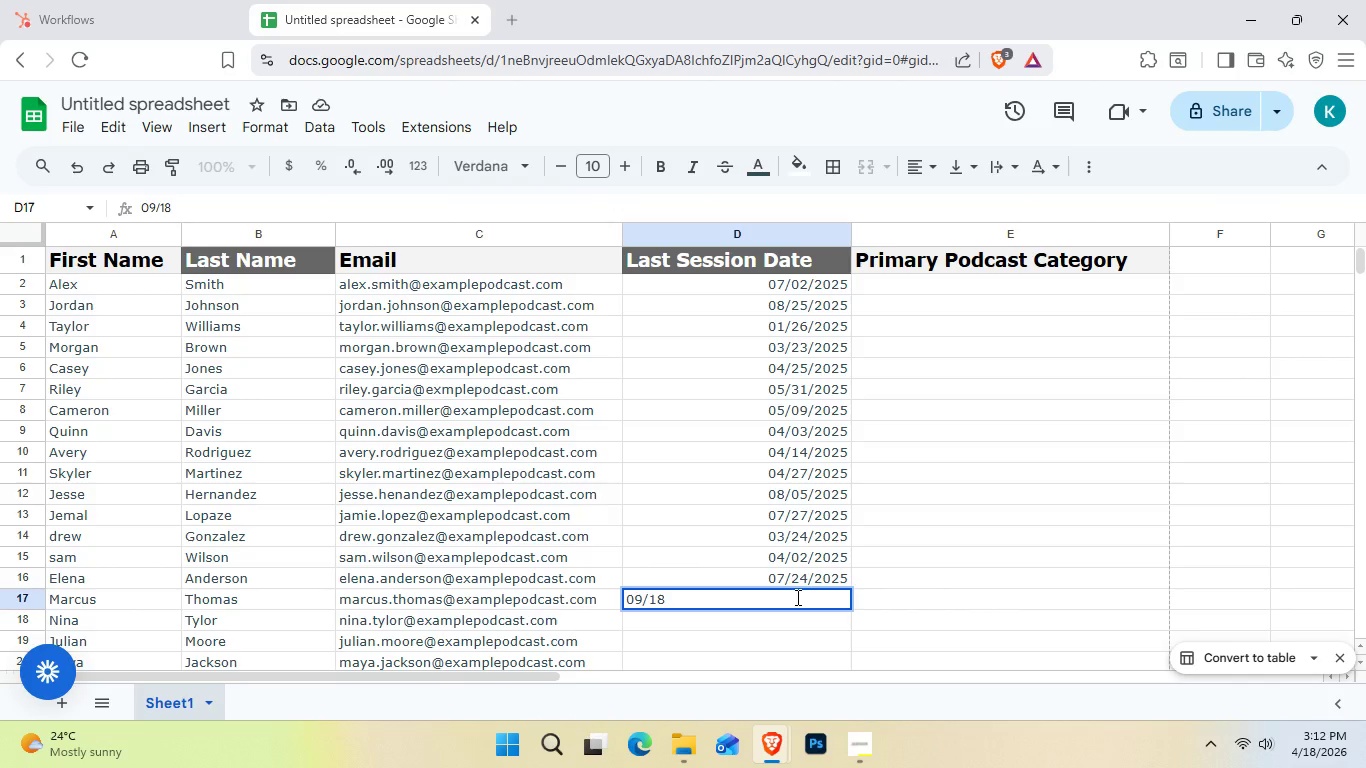 
key(NumpadDivide)
 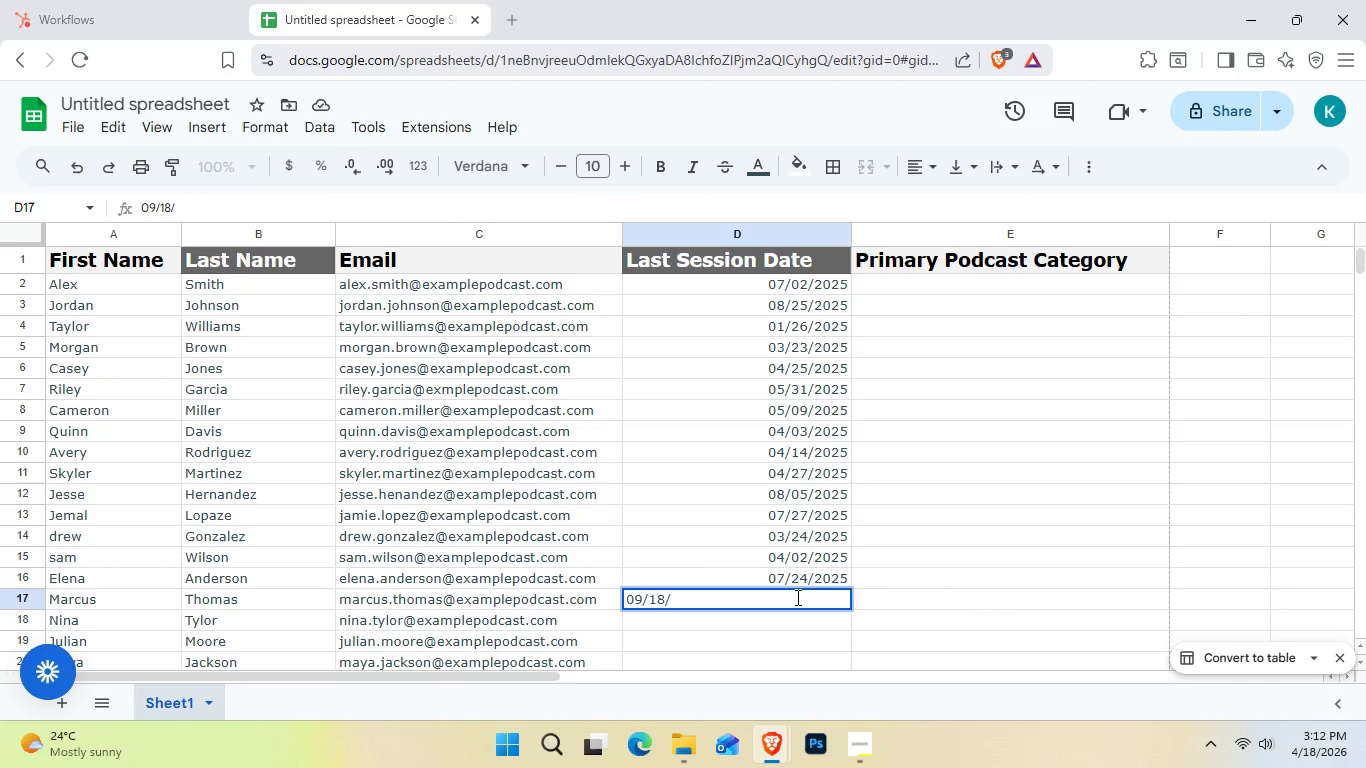 
wait(6.27)
 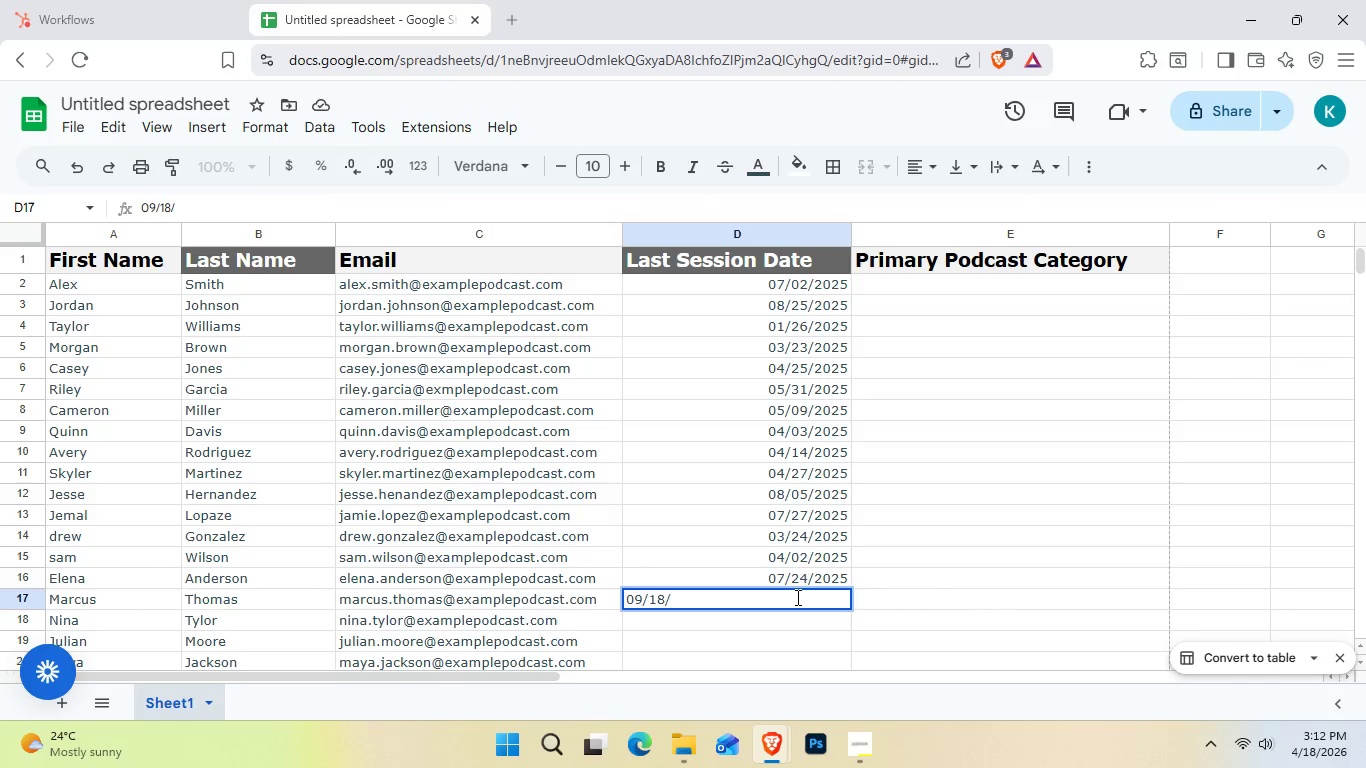 
key(Numpad2)
 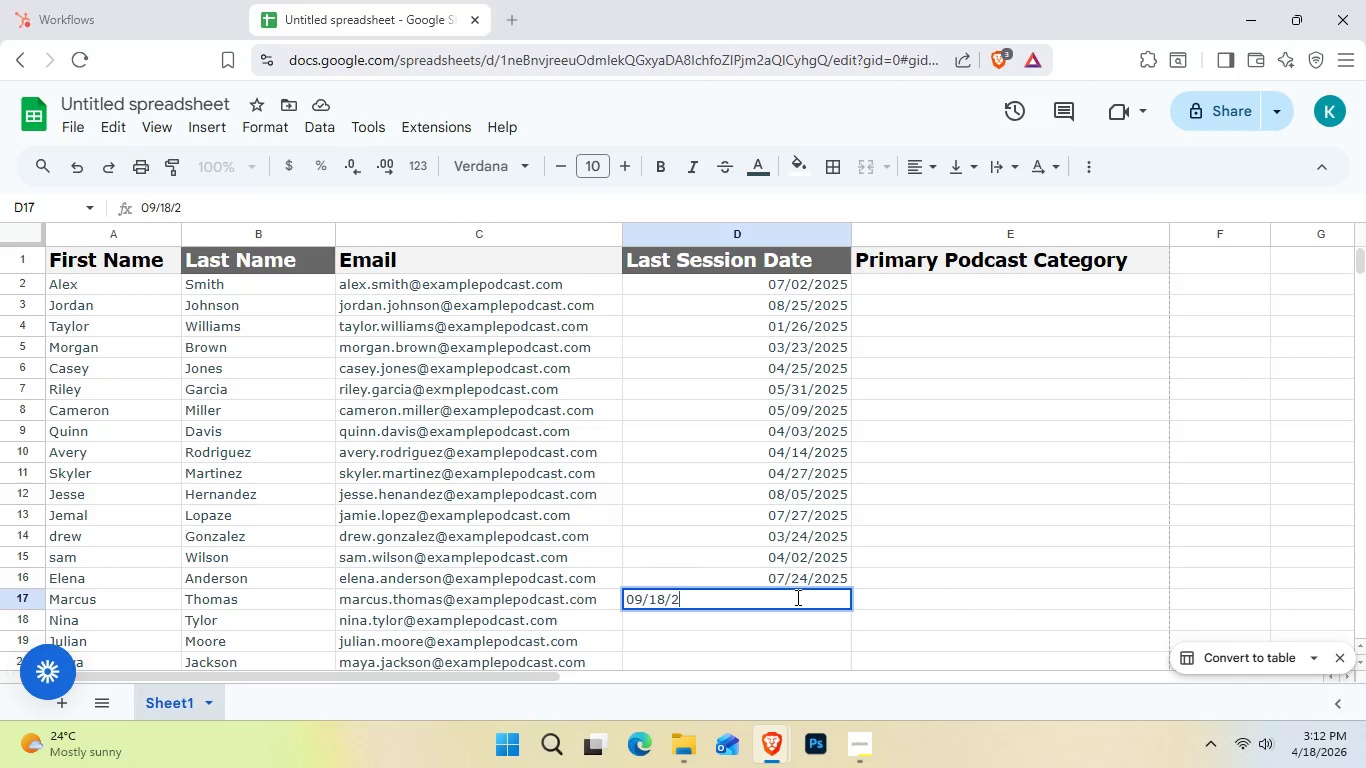 
key(Numpad0)
 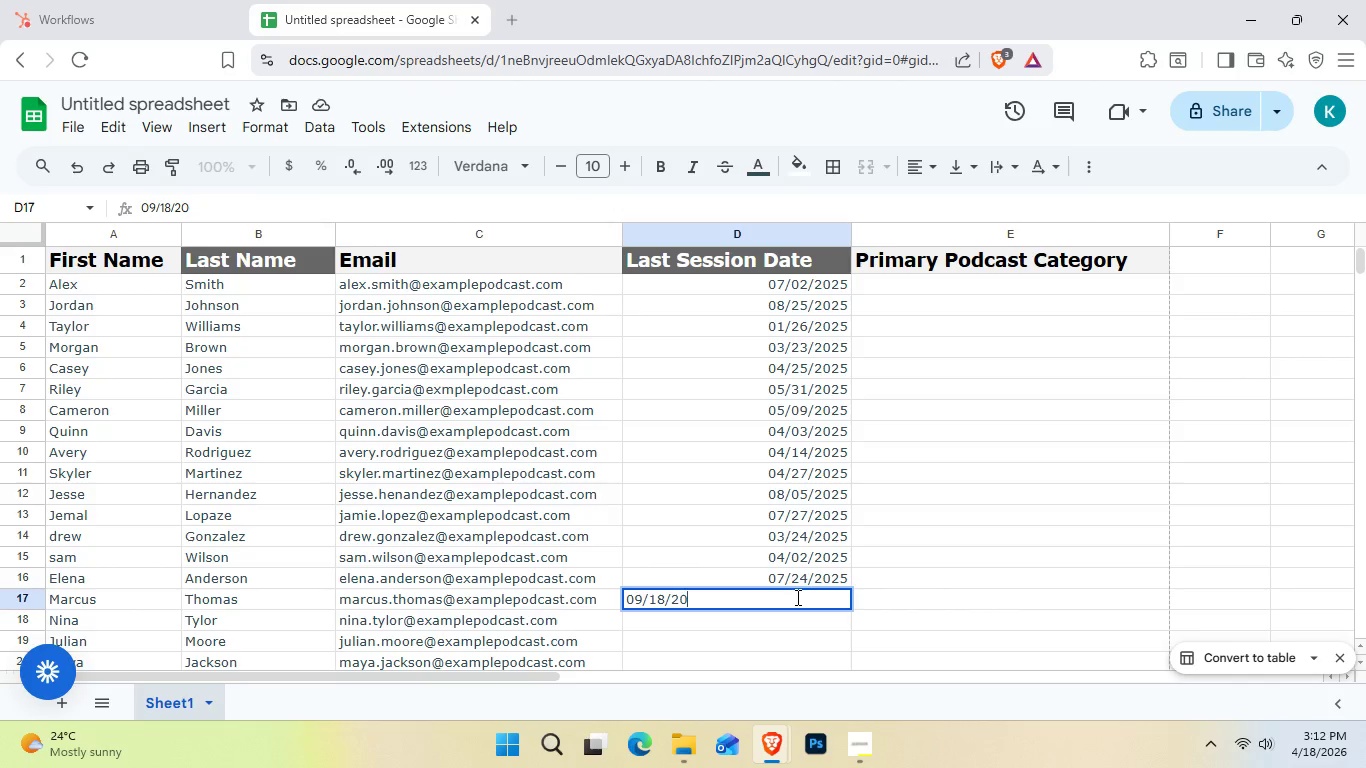 
key(Numpad2)
 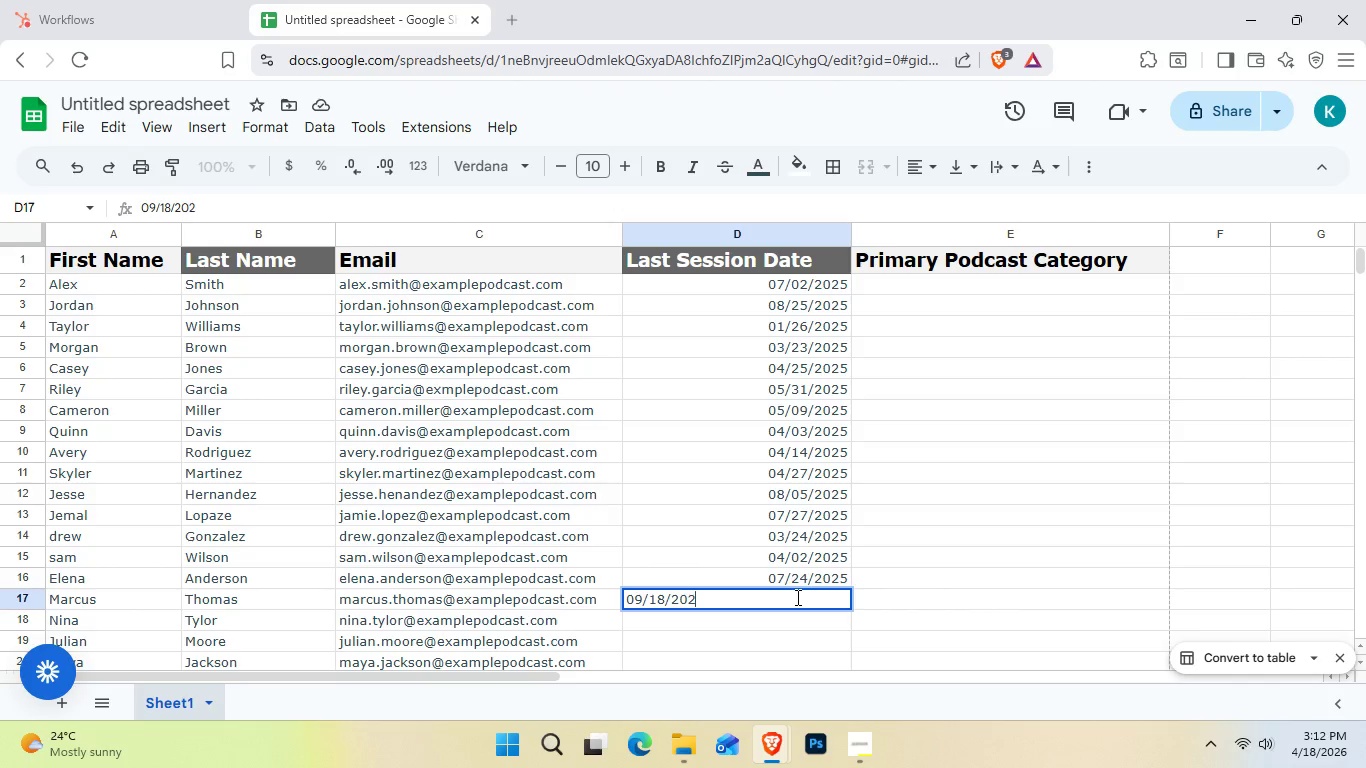 
key(Numpad5)
 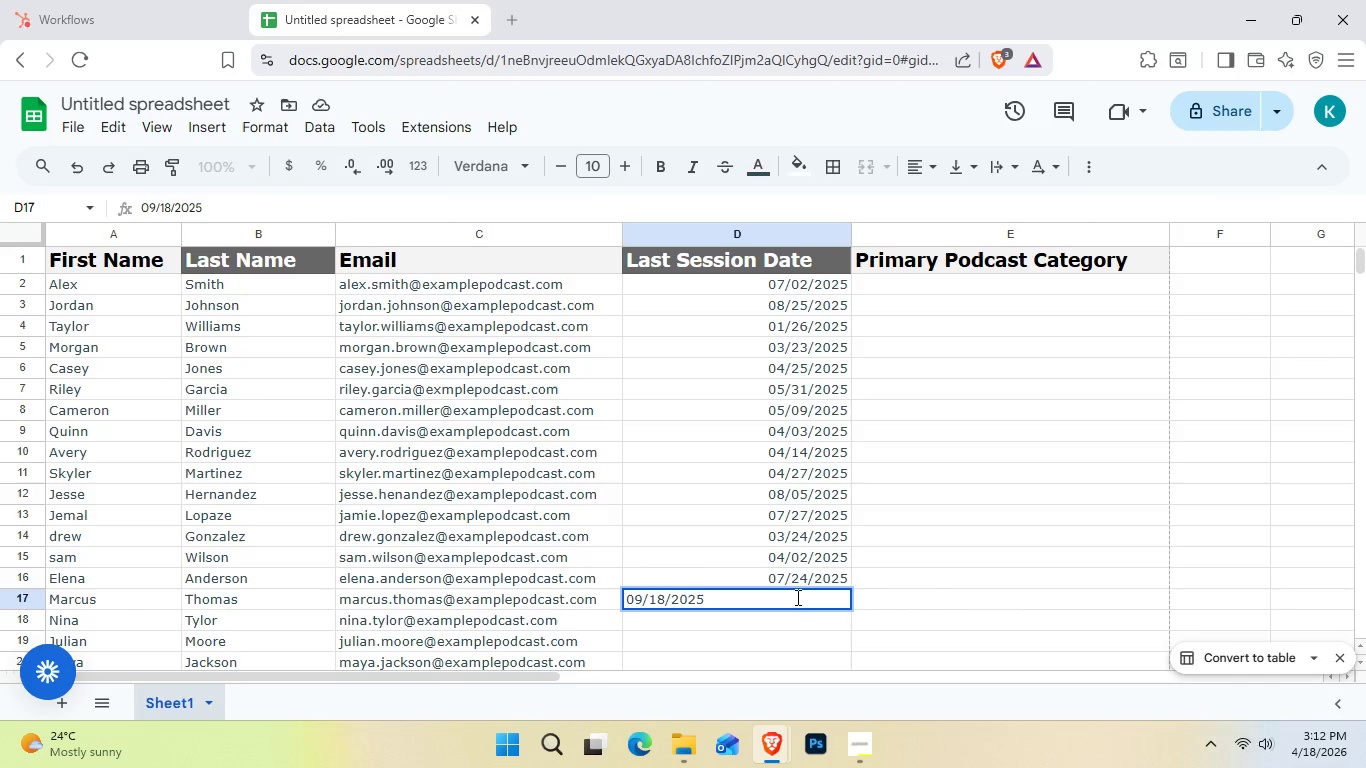 
key(NumpadEnter)
 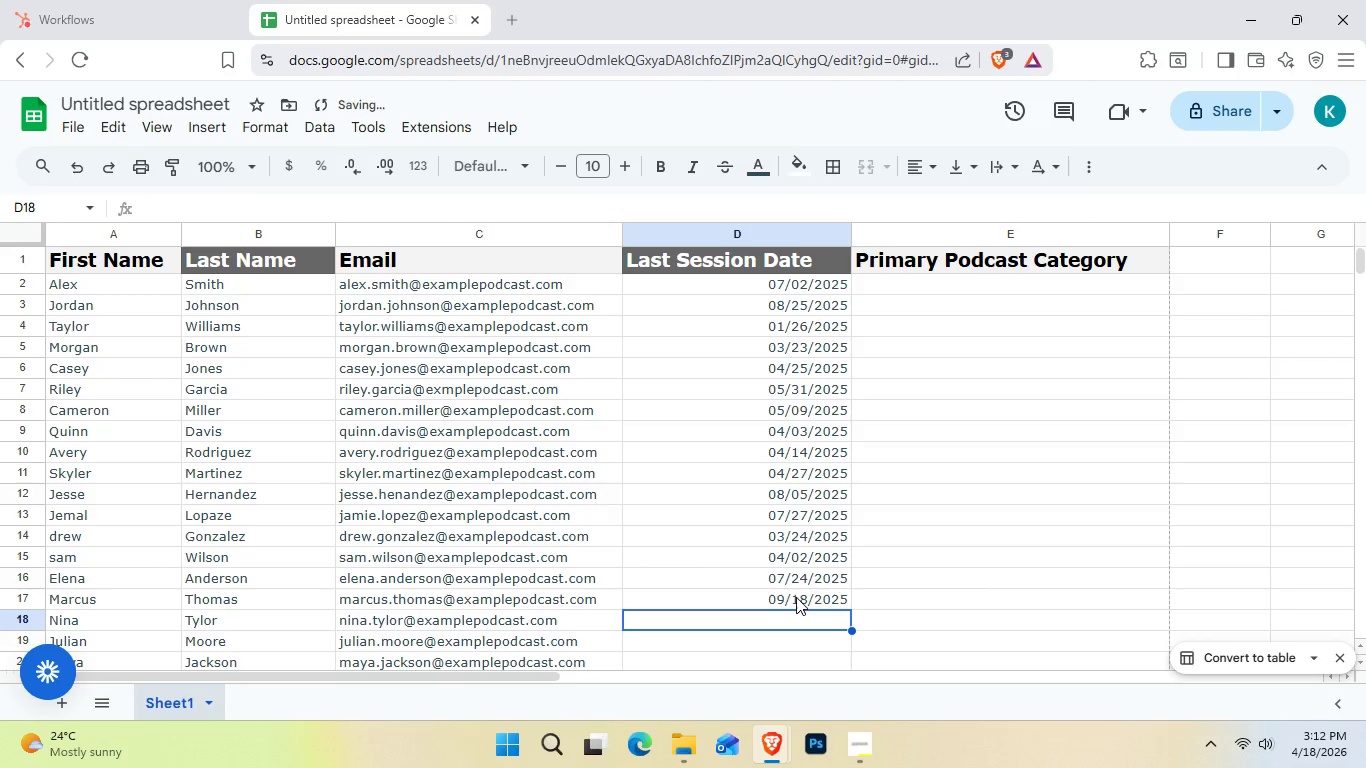 
scroll: coordinate [863, 540], scroll_direction: down, amount: 1.0
 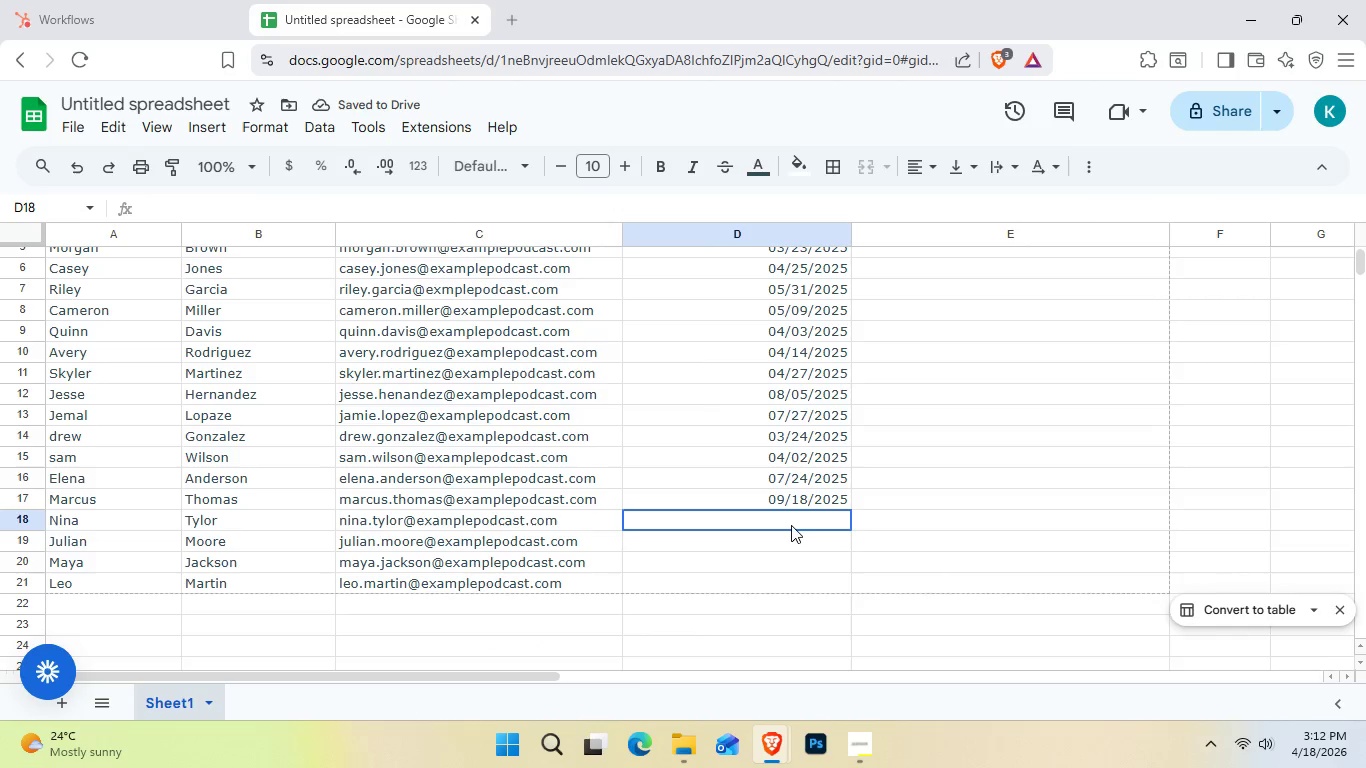 
double_click([791, 525])
 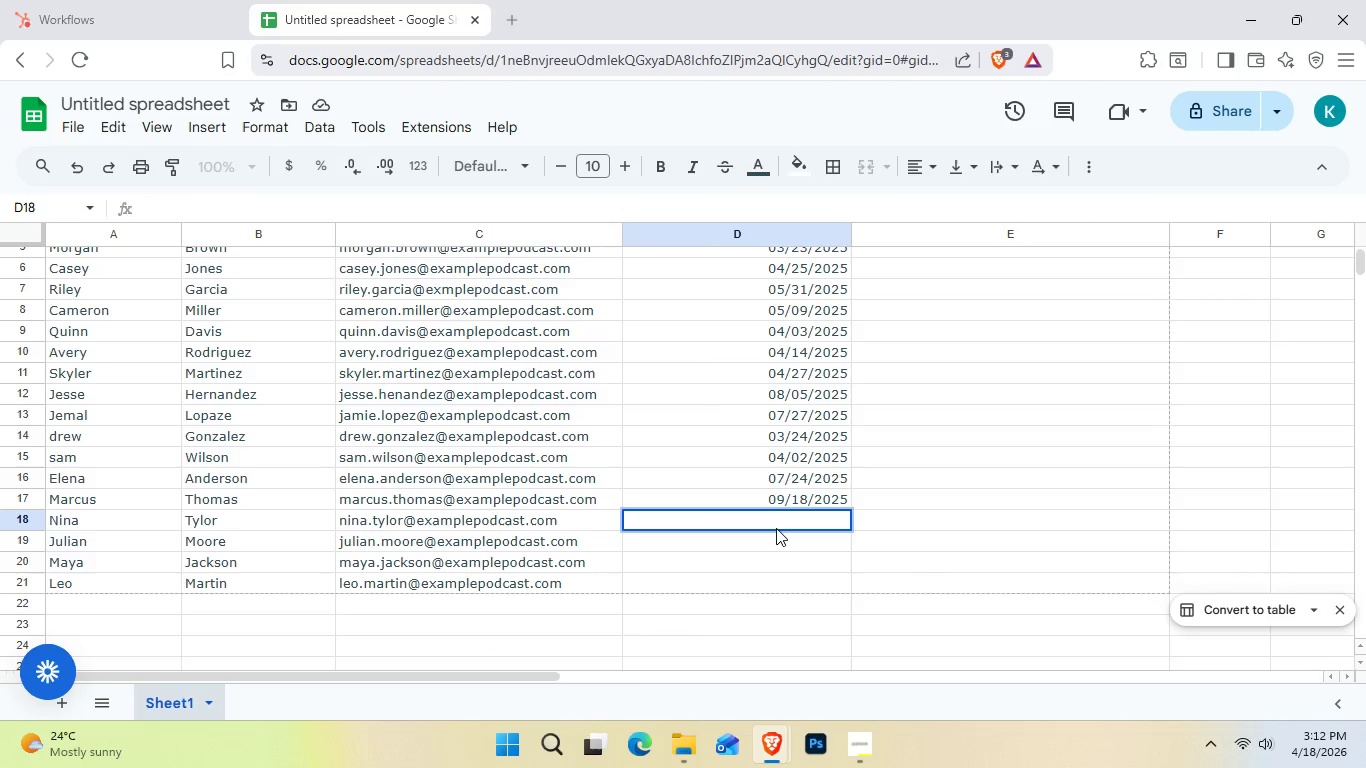 
key(Numpad0)
 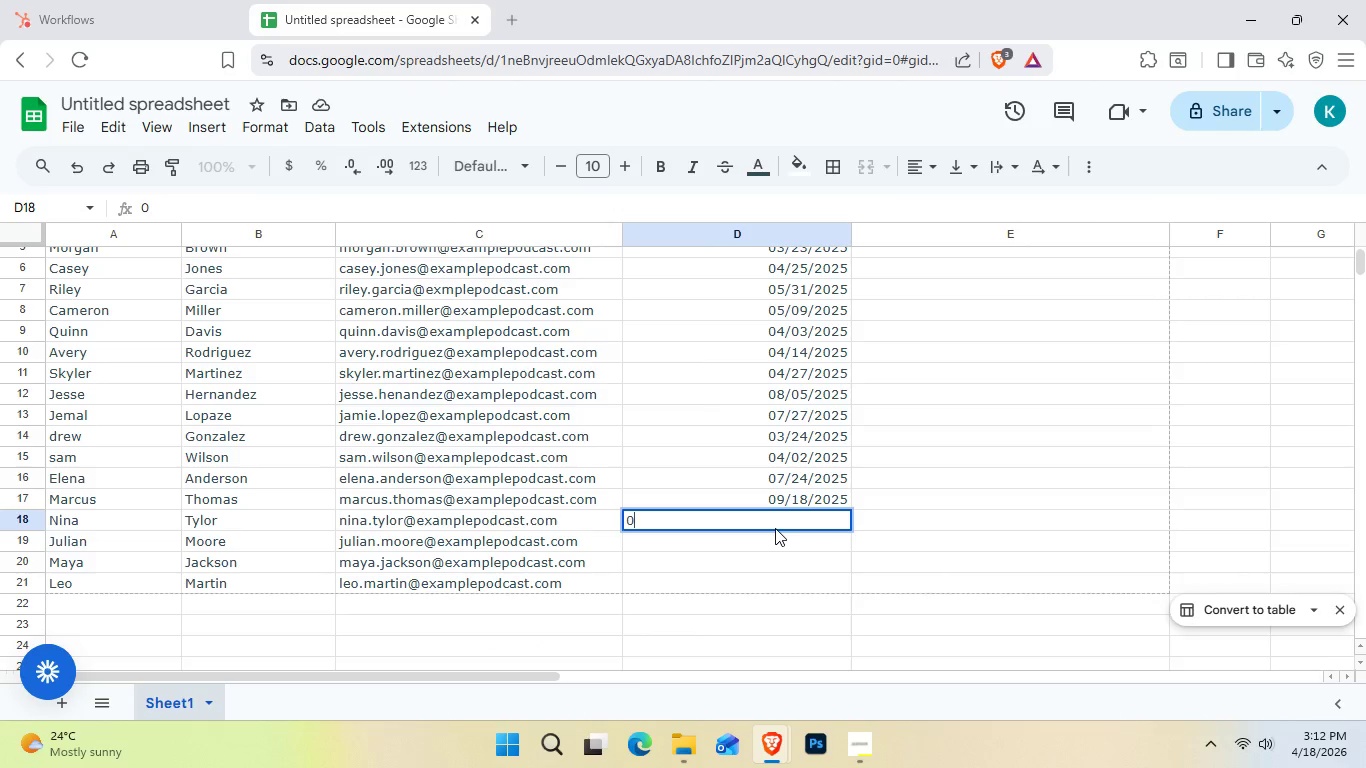 
key(Numpad9)
 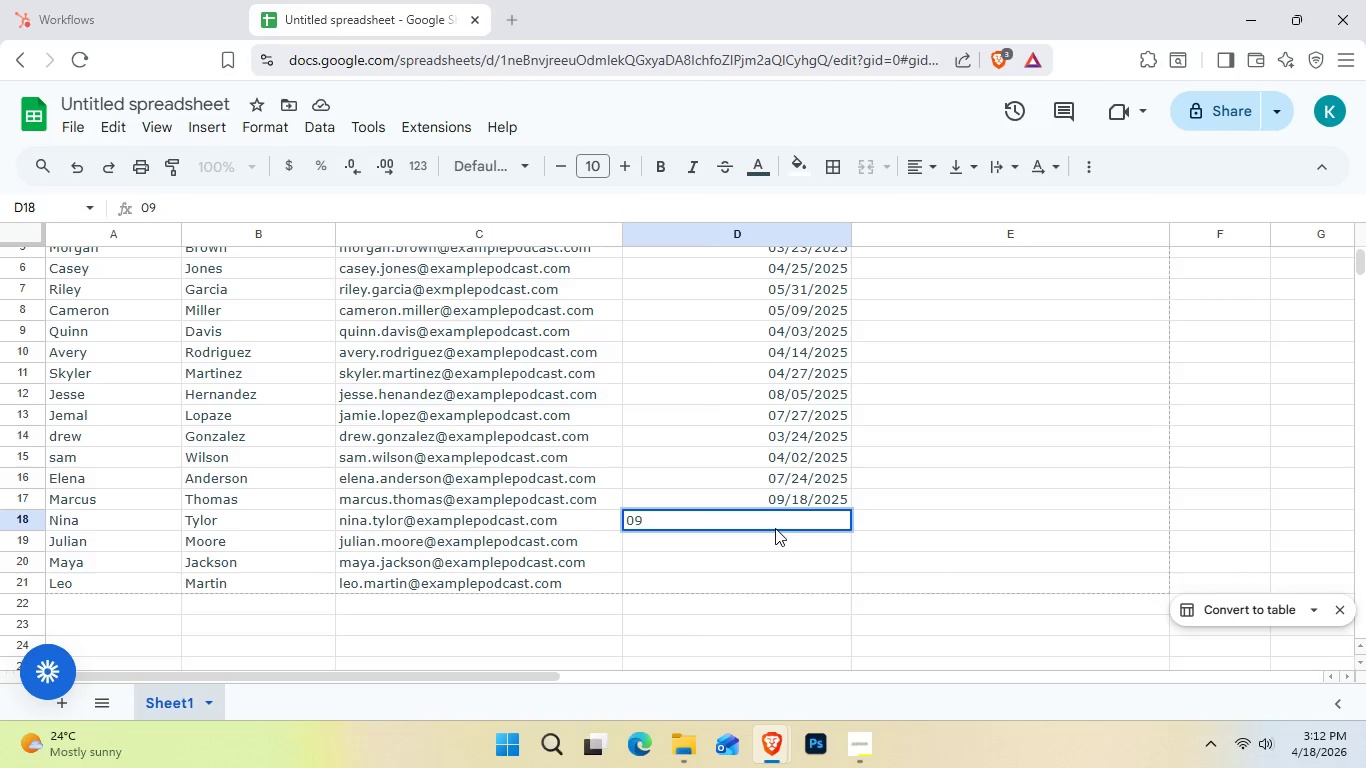 
key(NumpadDivide)
 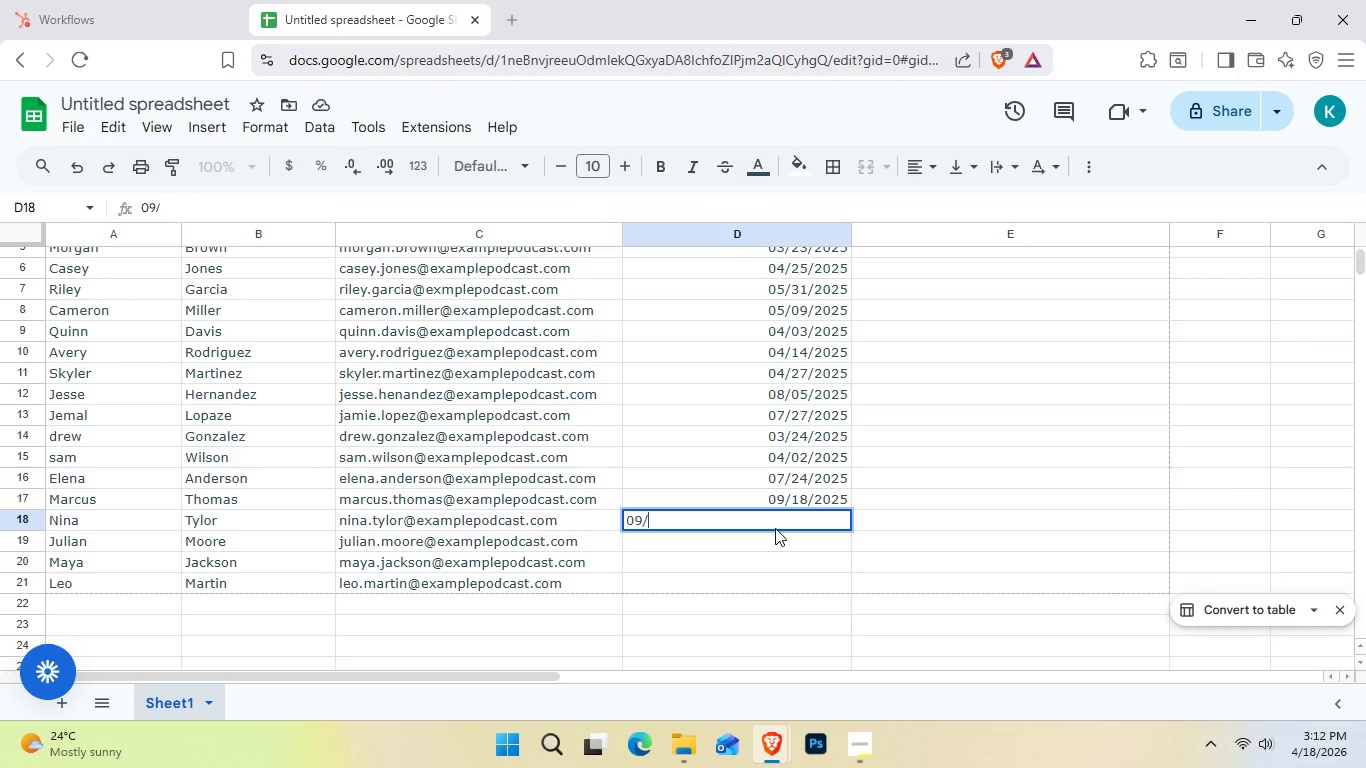 
wait(6.16)
 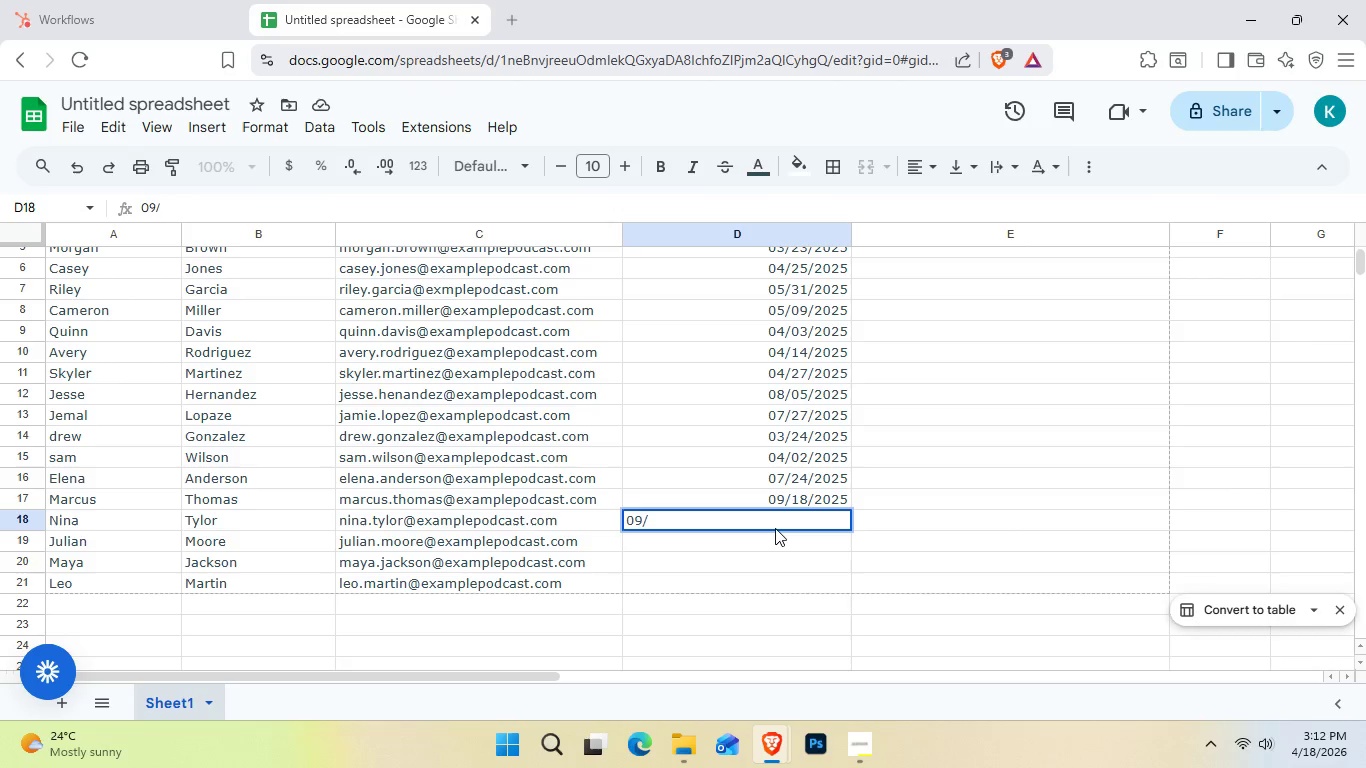 
key(Numpad1)
 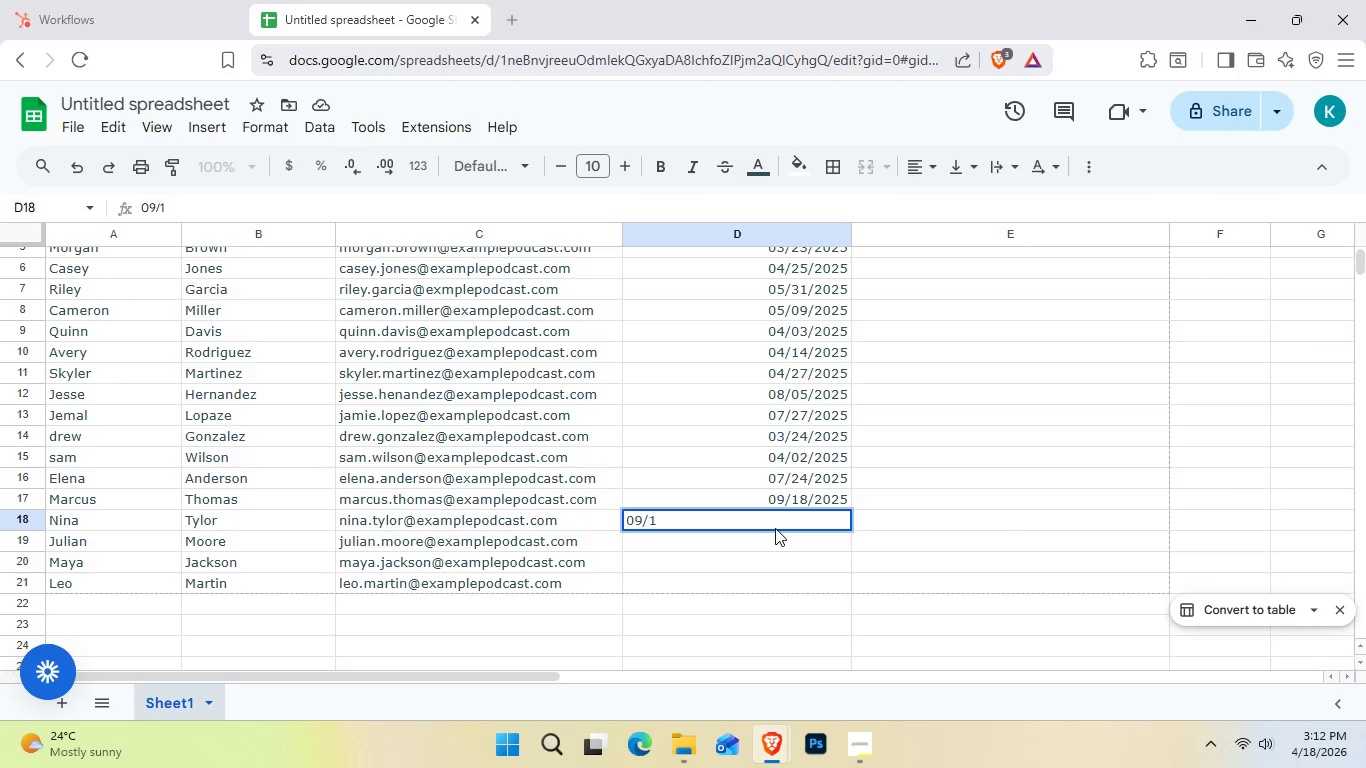 
key(Numpad0)
 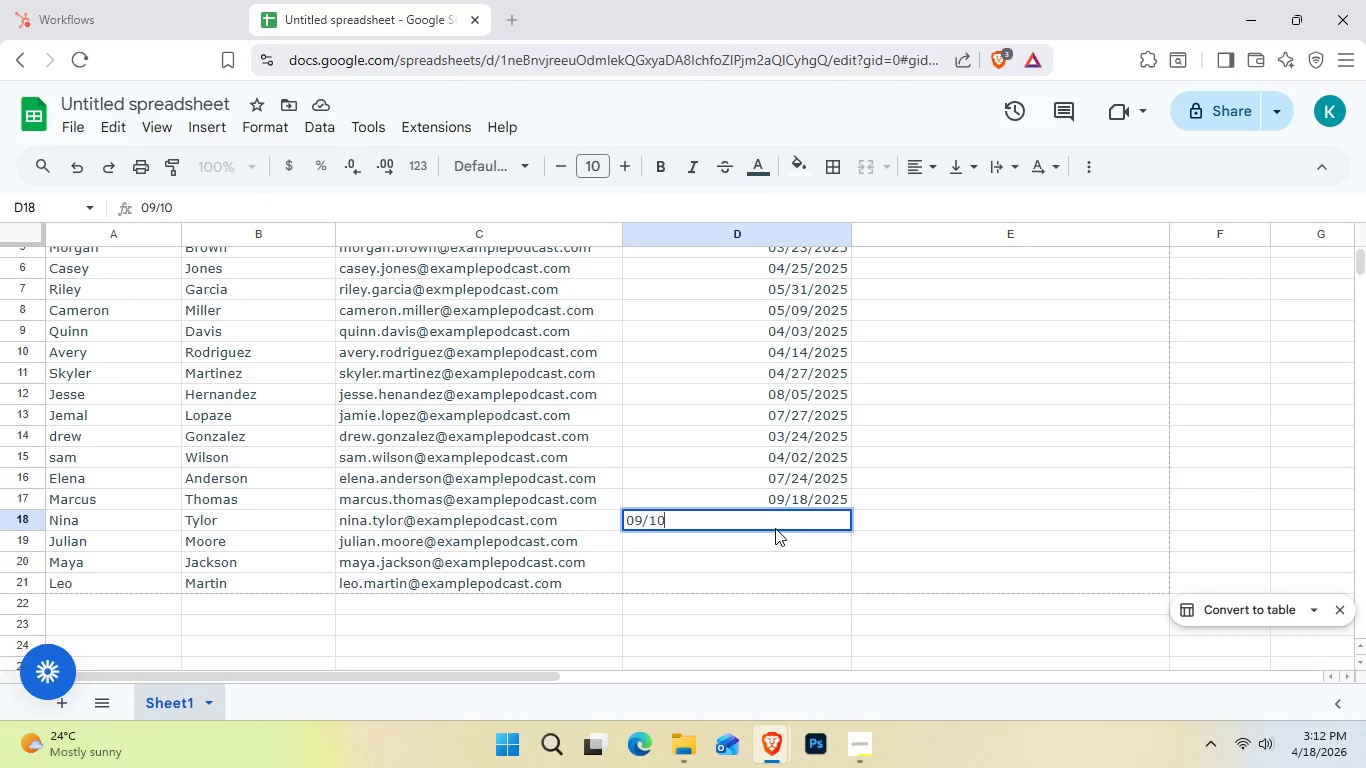 
key(NumpadDivide)
 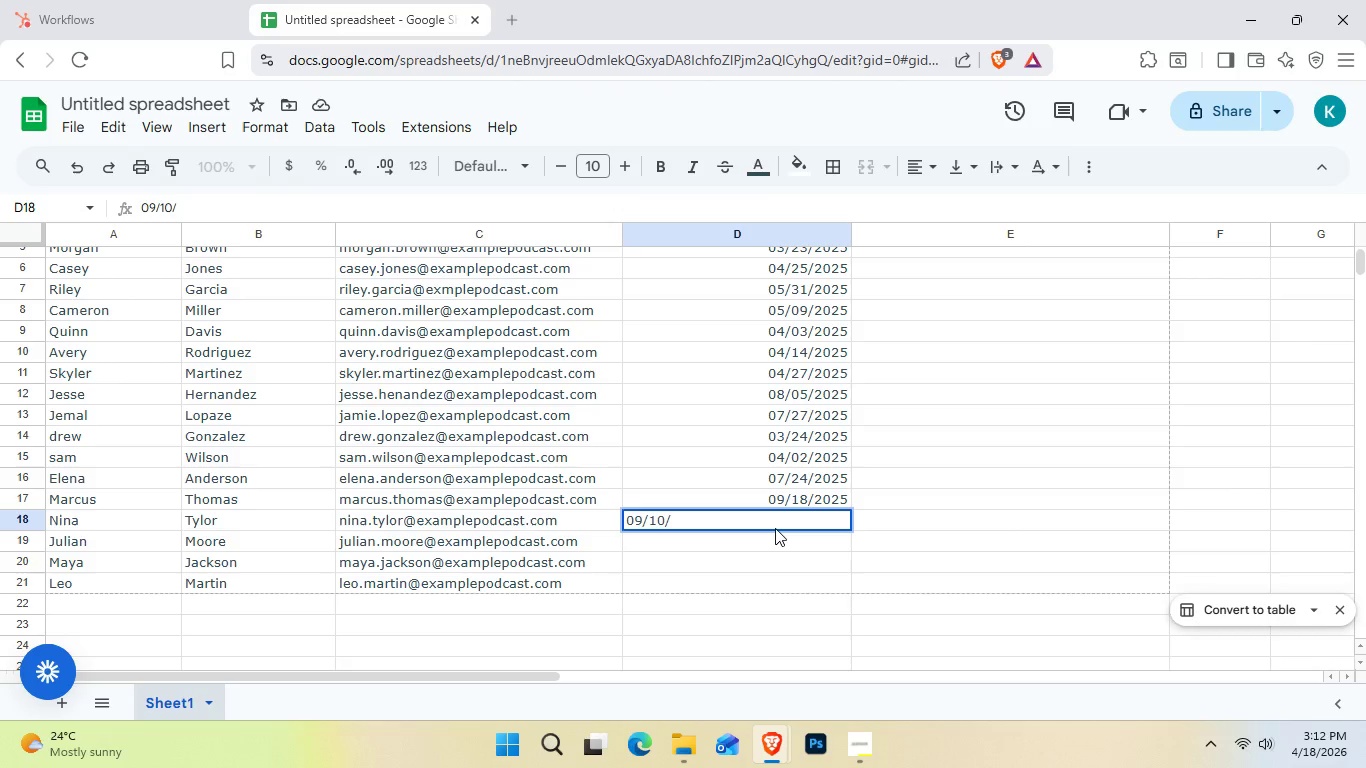 
wait(5.03)
 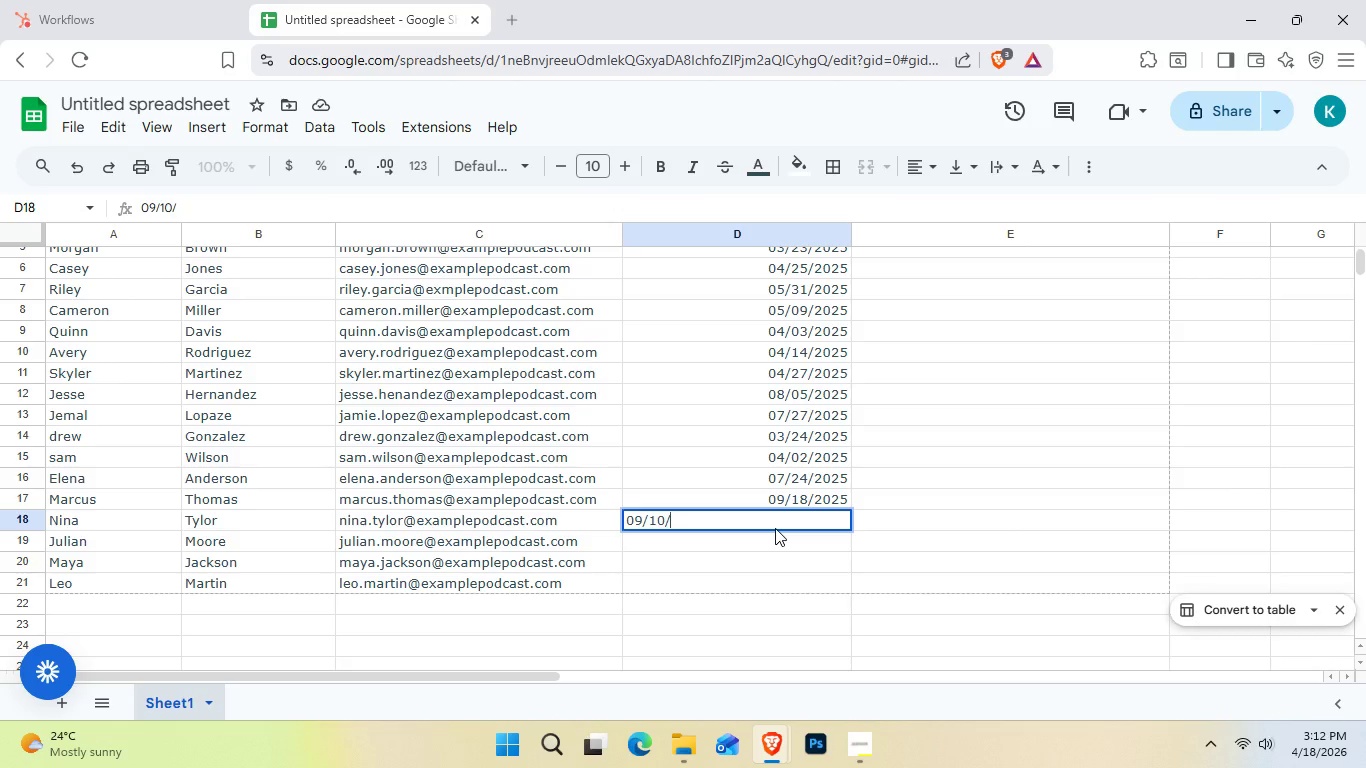 
key(Numpad2)
 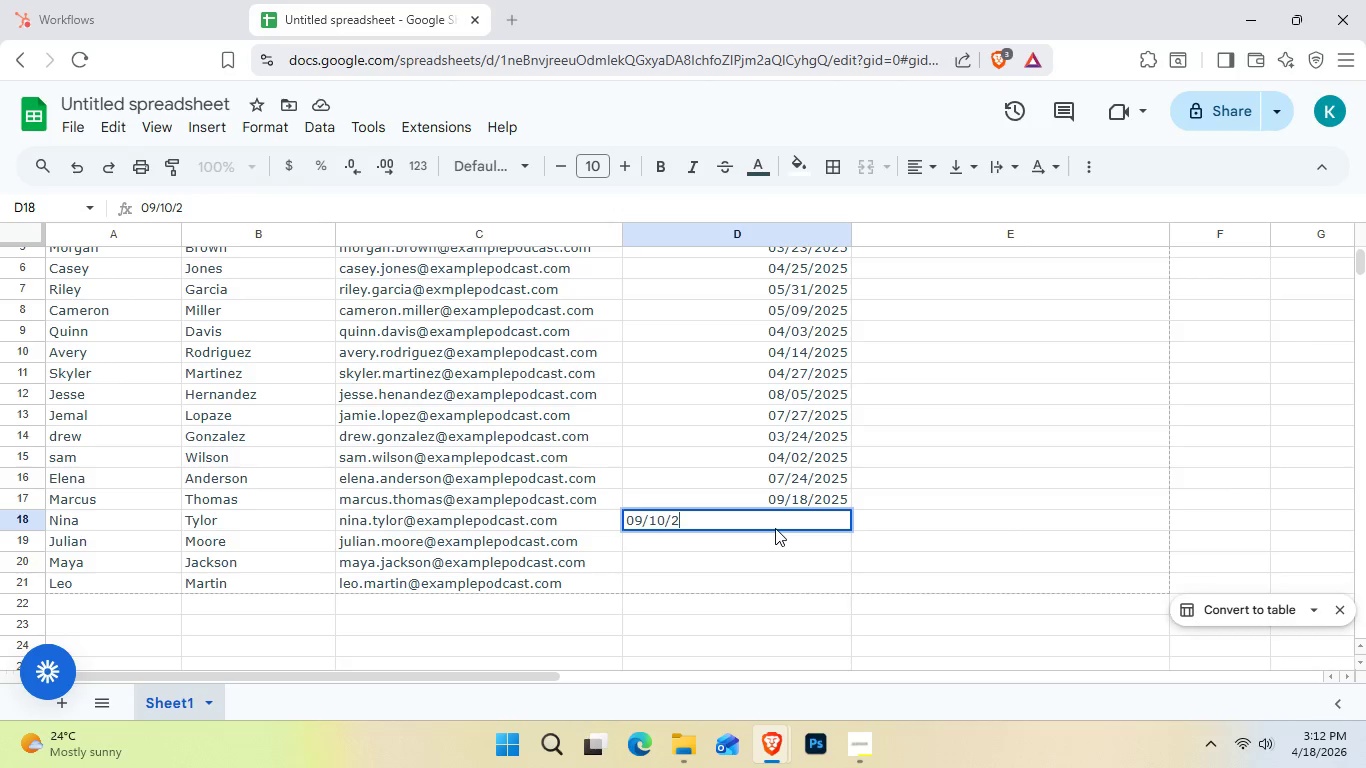 
key(Numpad0)
 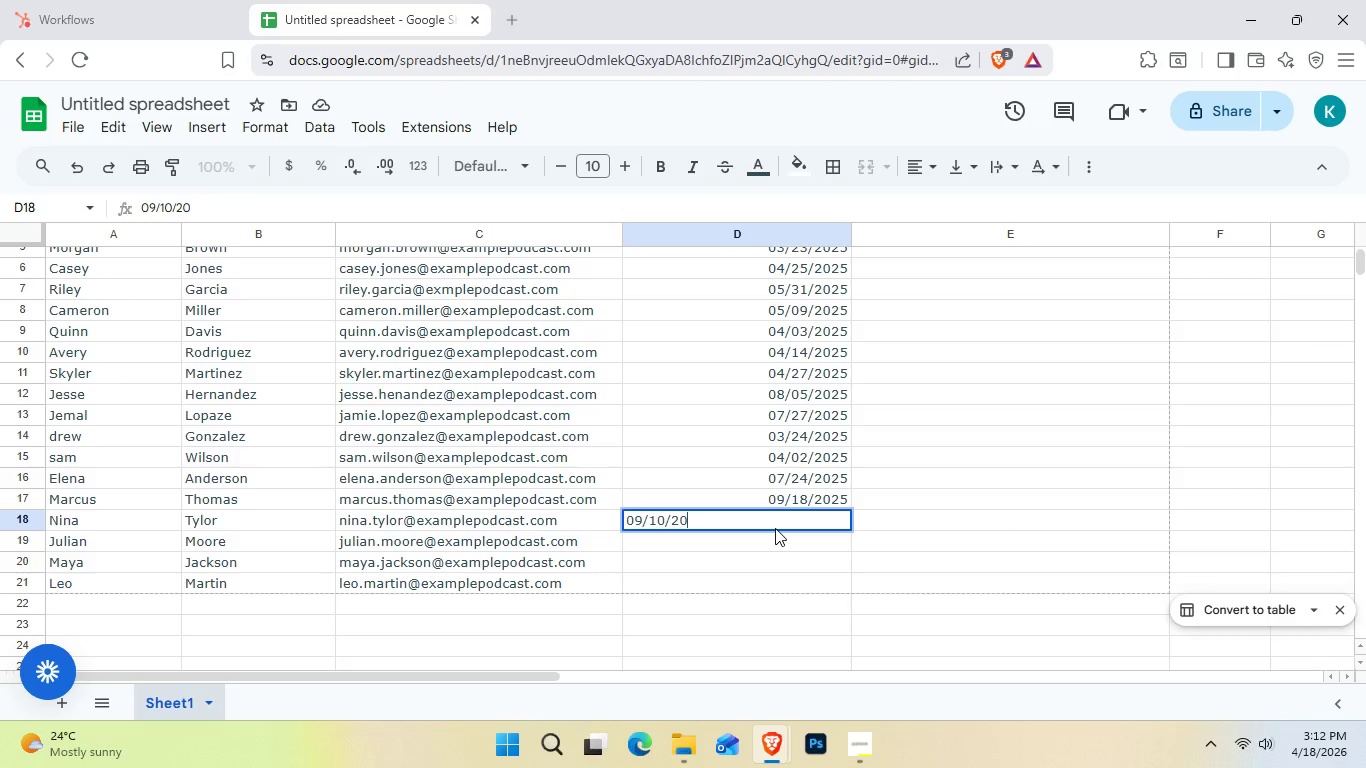 
key(Numpad2)
 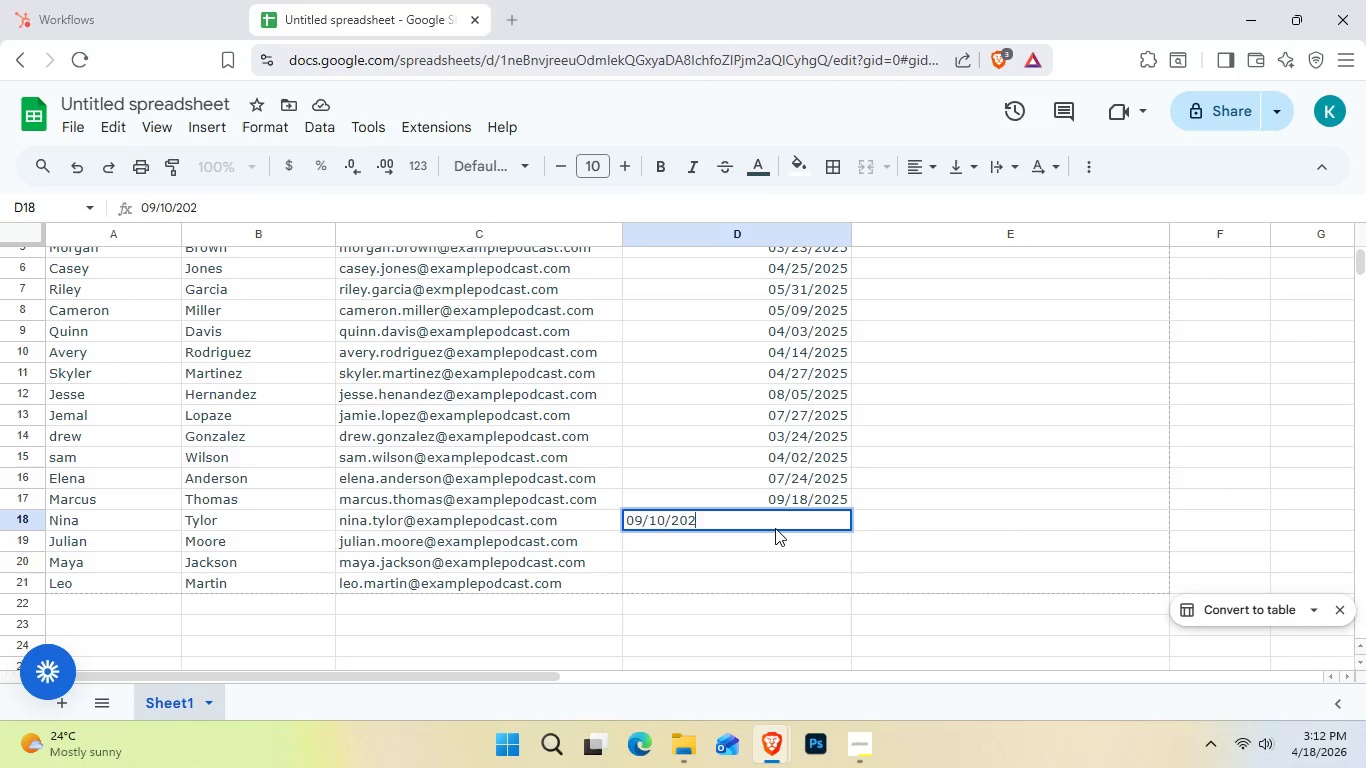 
key(Numpad5)
 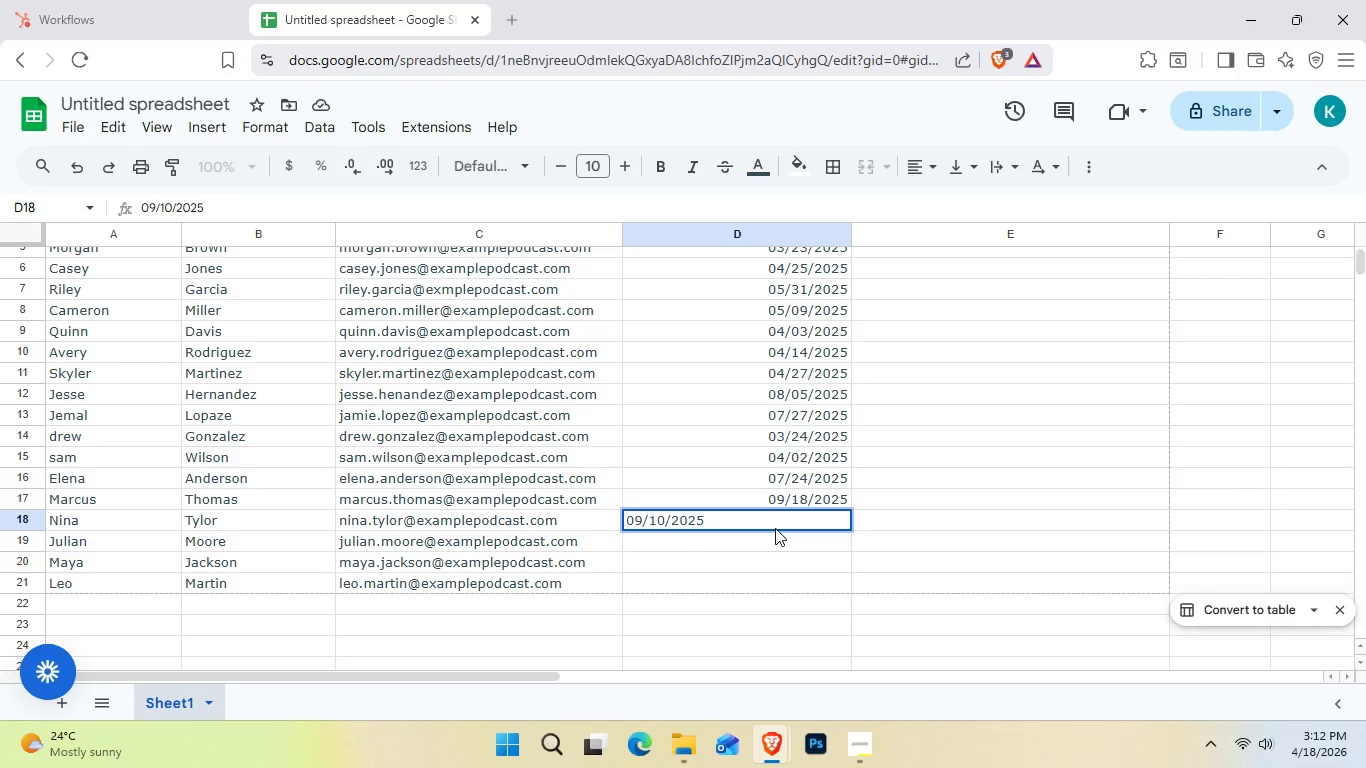 
key(NumpadEnter)
 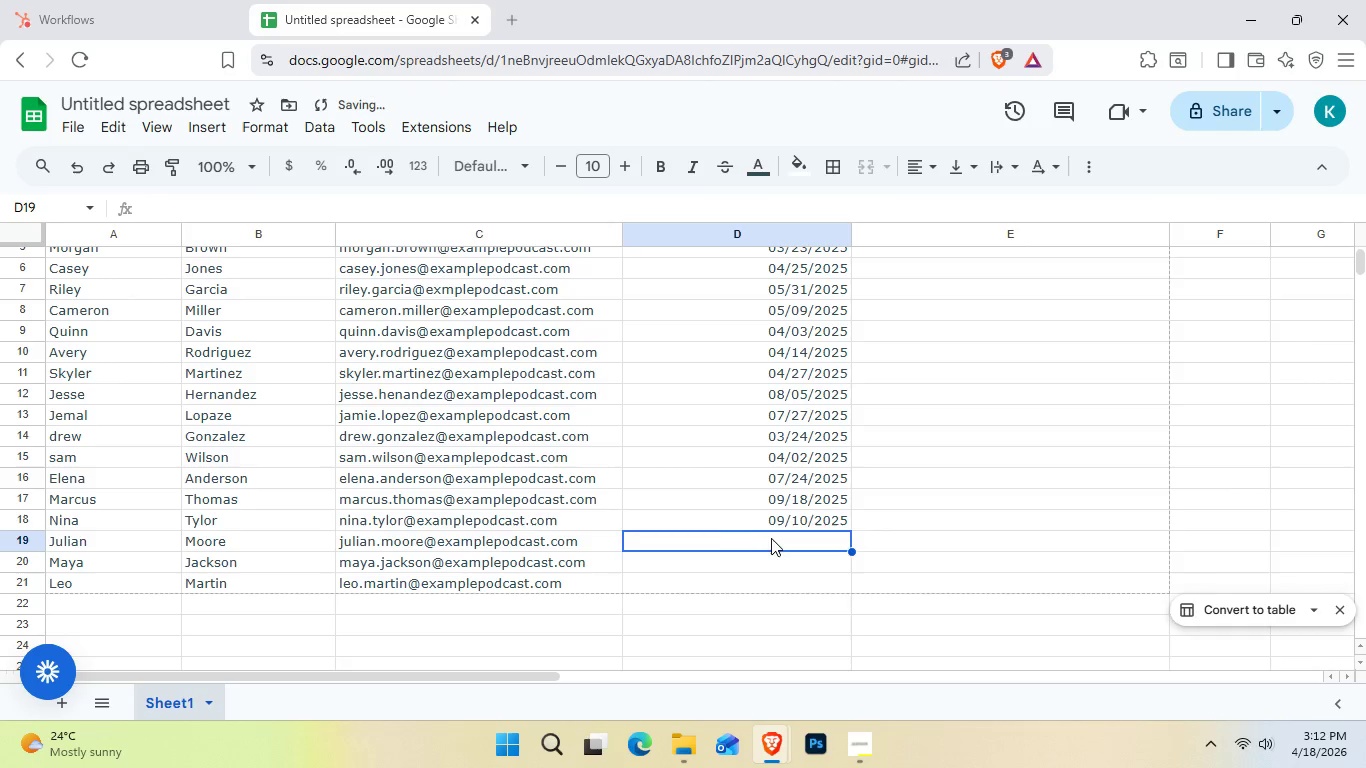 
double_click([774, 535])
 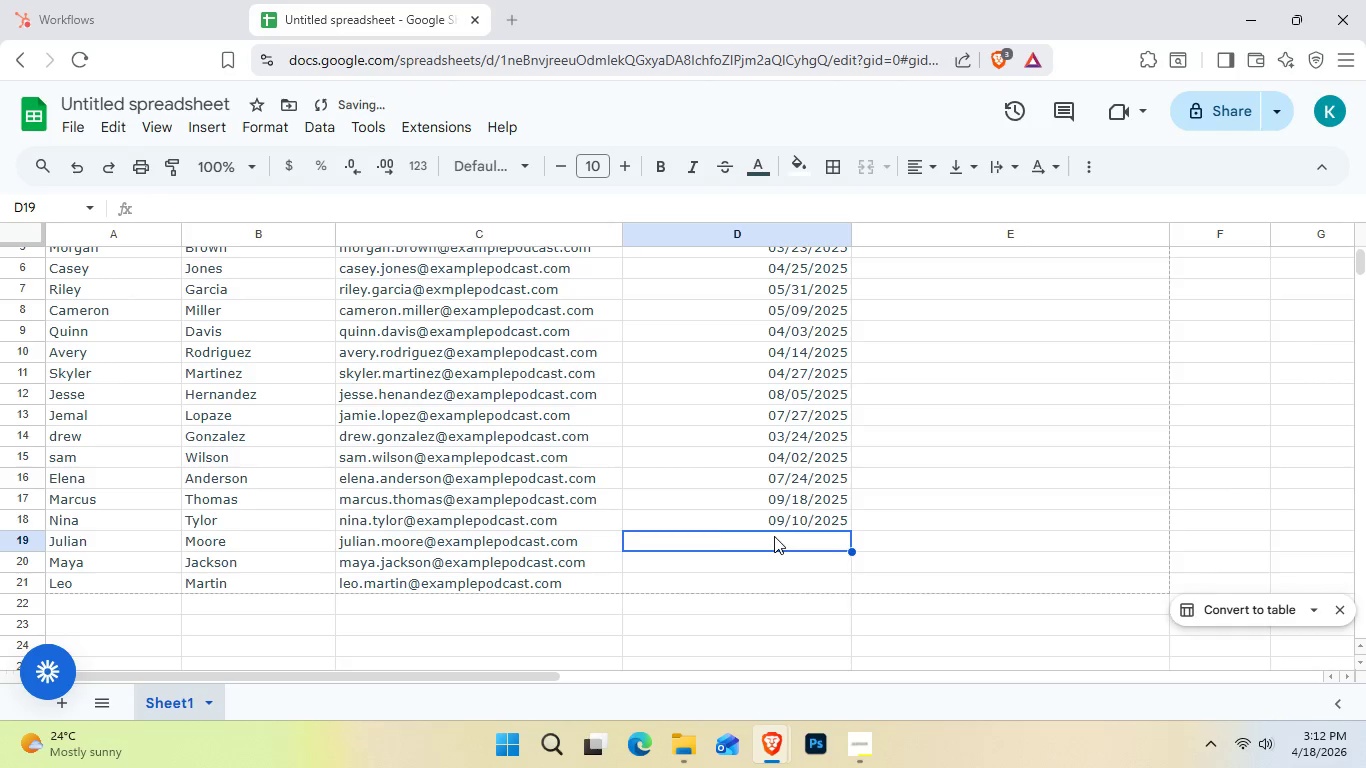 
double_click([774, 536])
 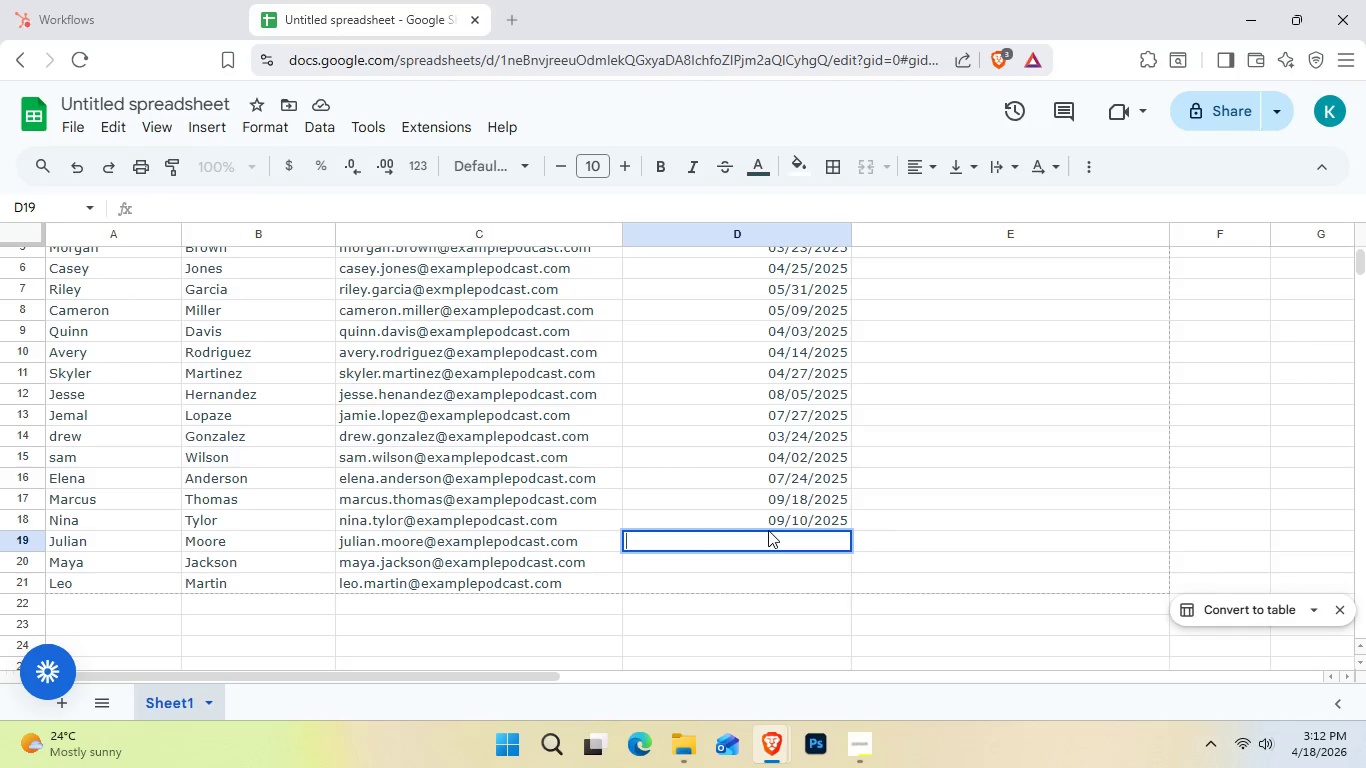 
key(Numpad0)
 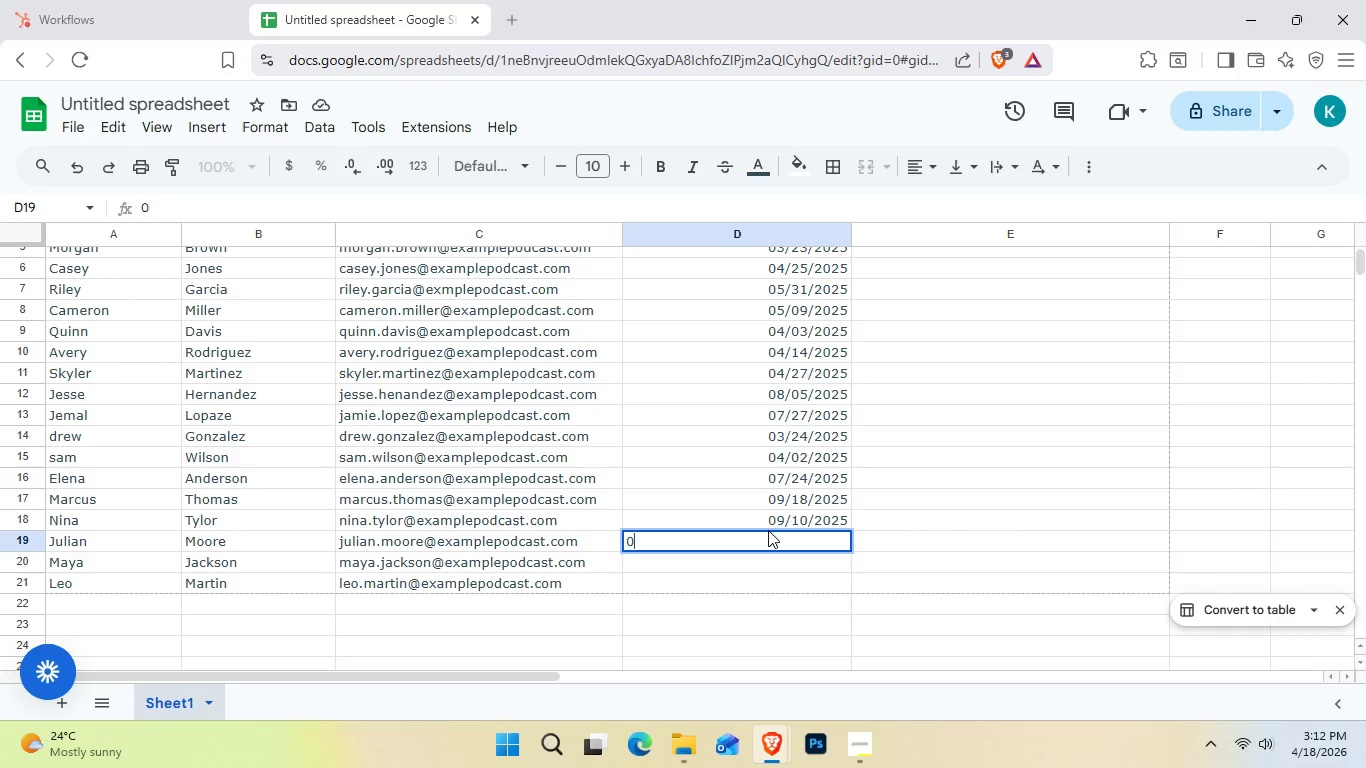 
key(Numpad4)
 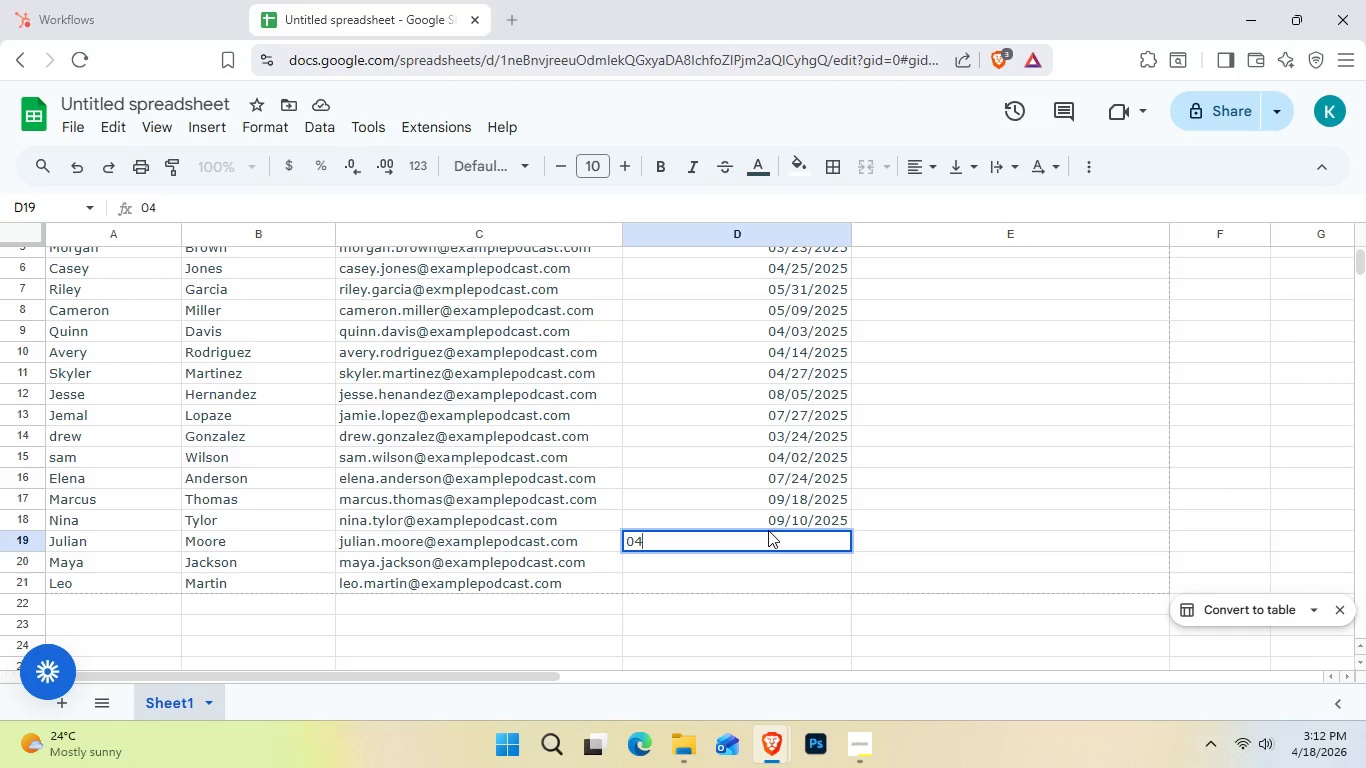 
key(NumpadDivide)
 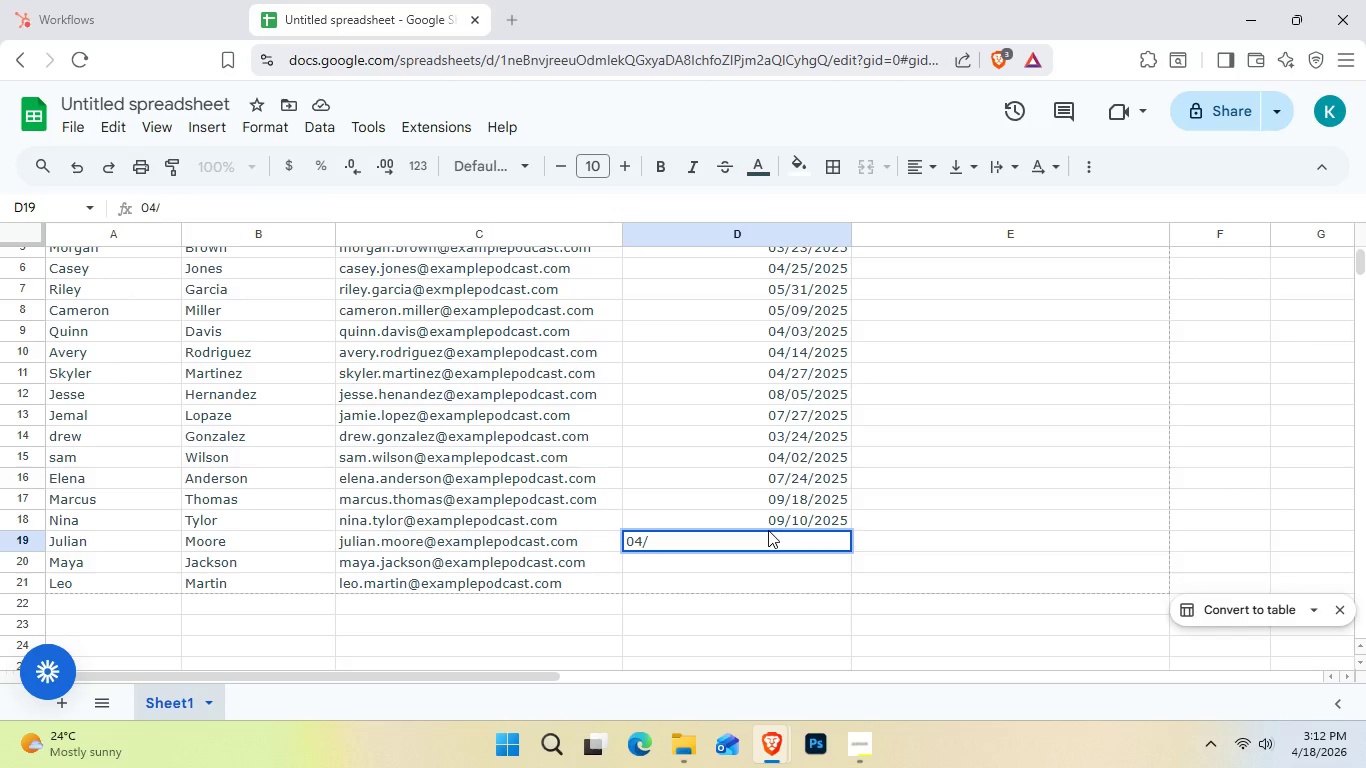 
key(Numpad2)
 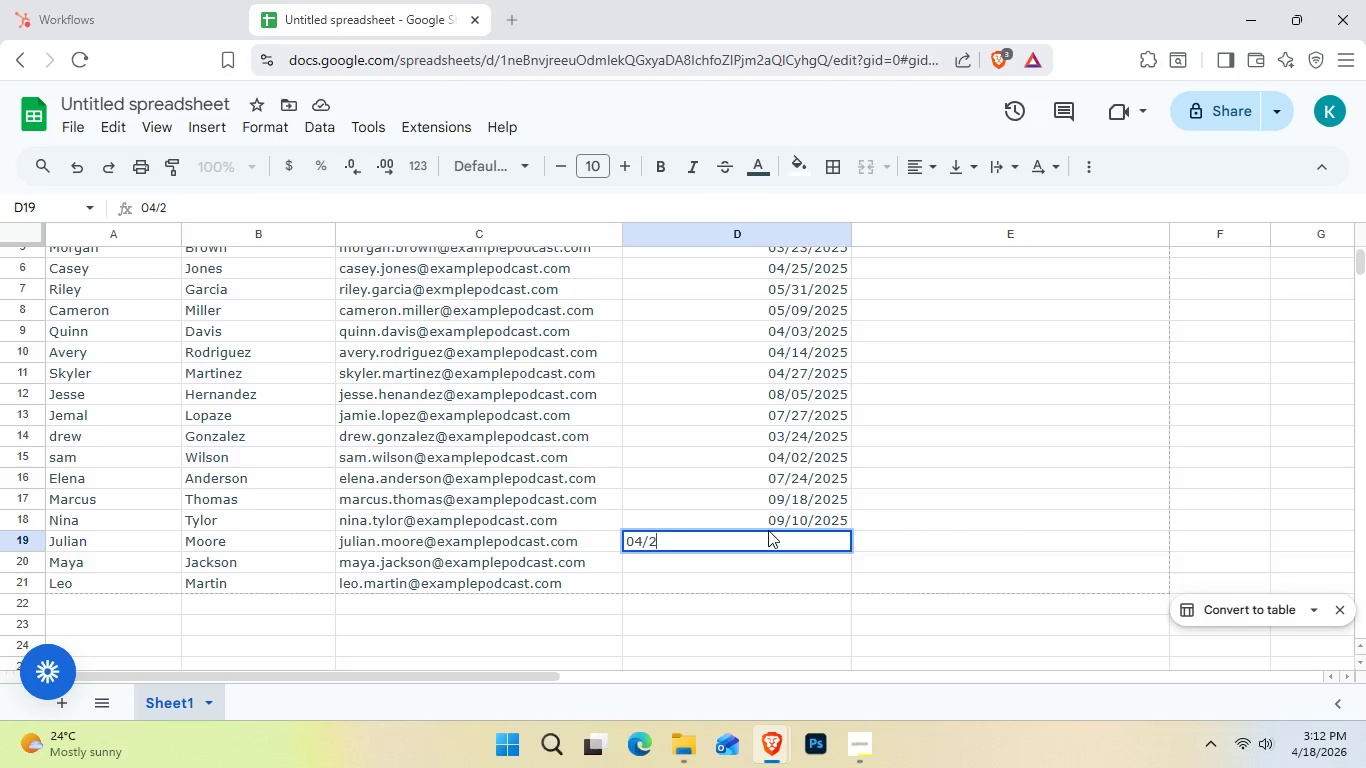 
key(Numpad6)
 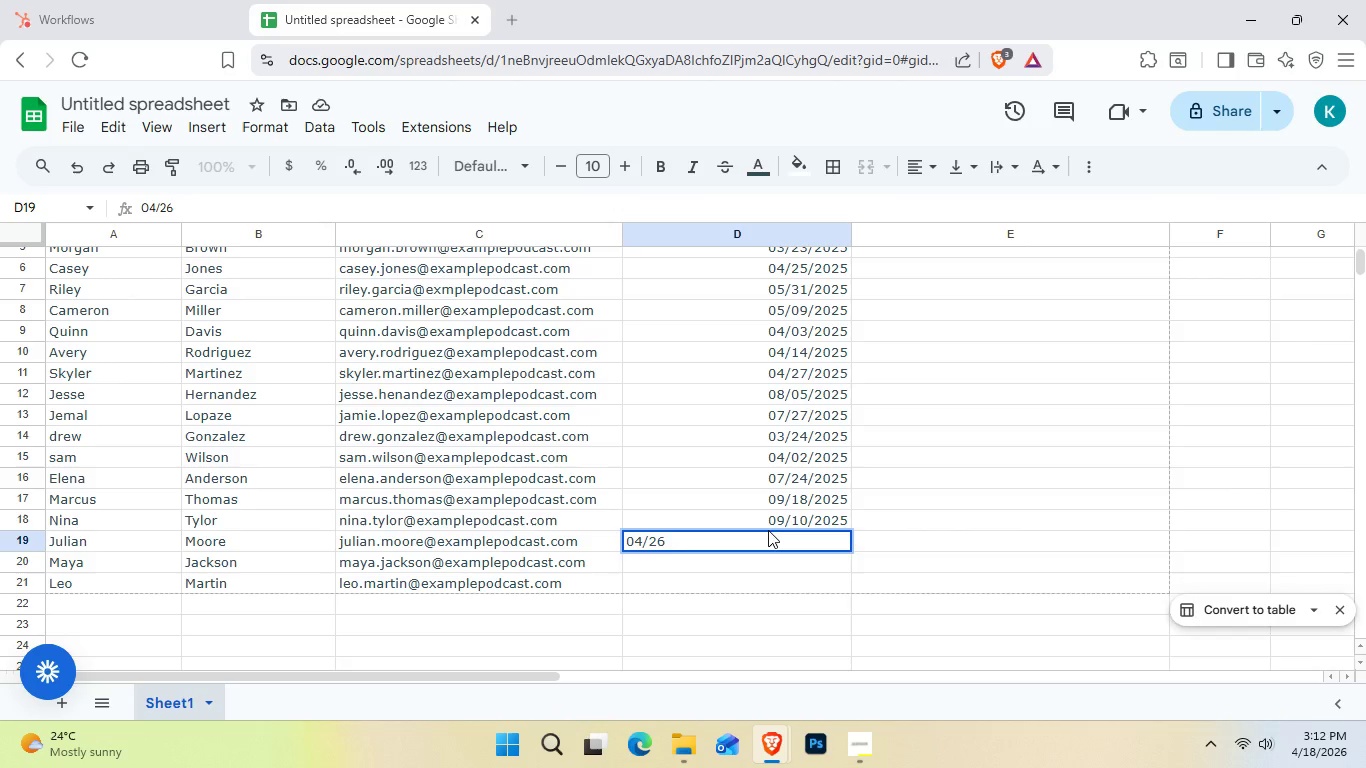 
key(Backspace)
 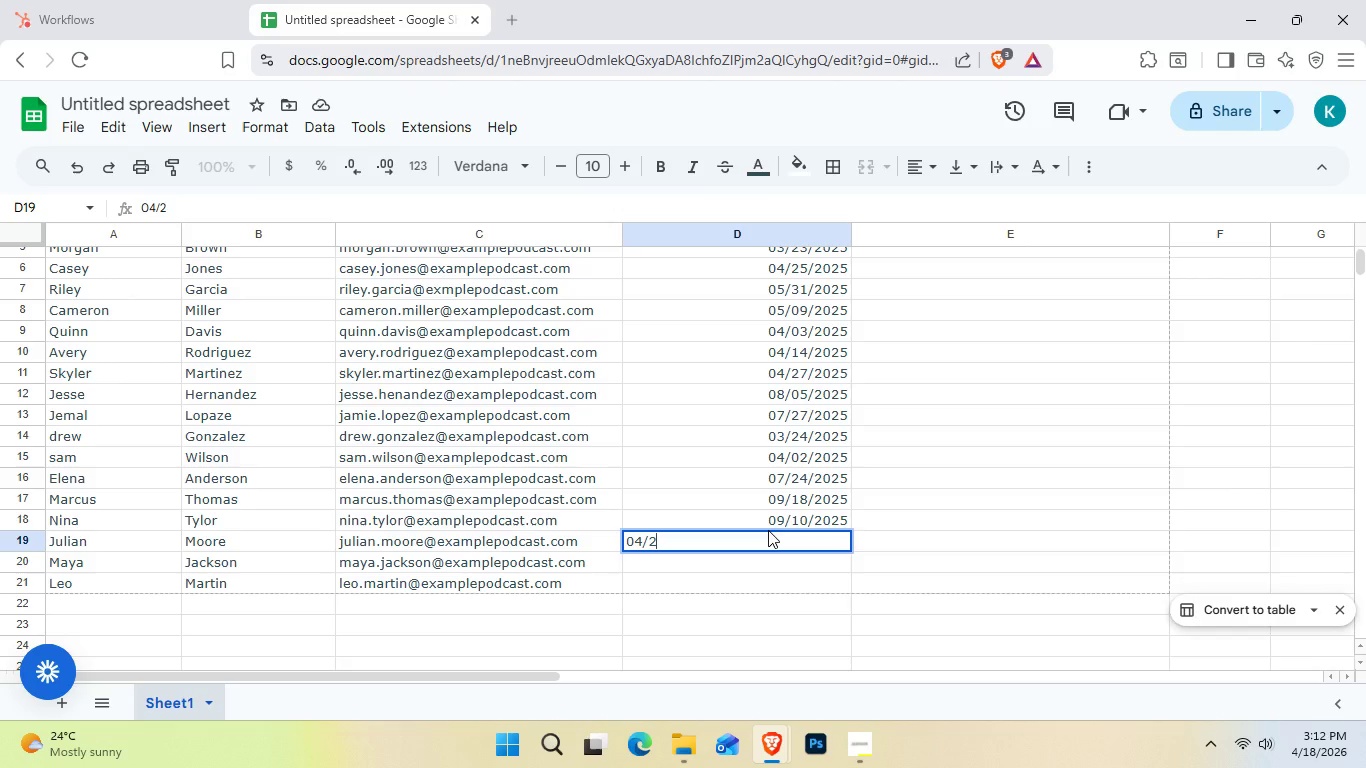 
key(Numpad8)
 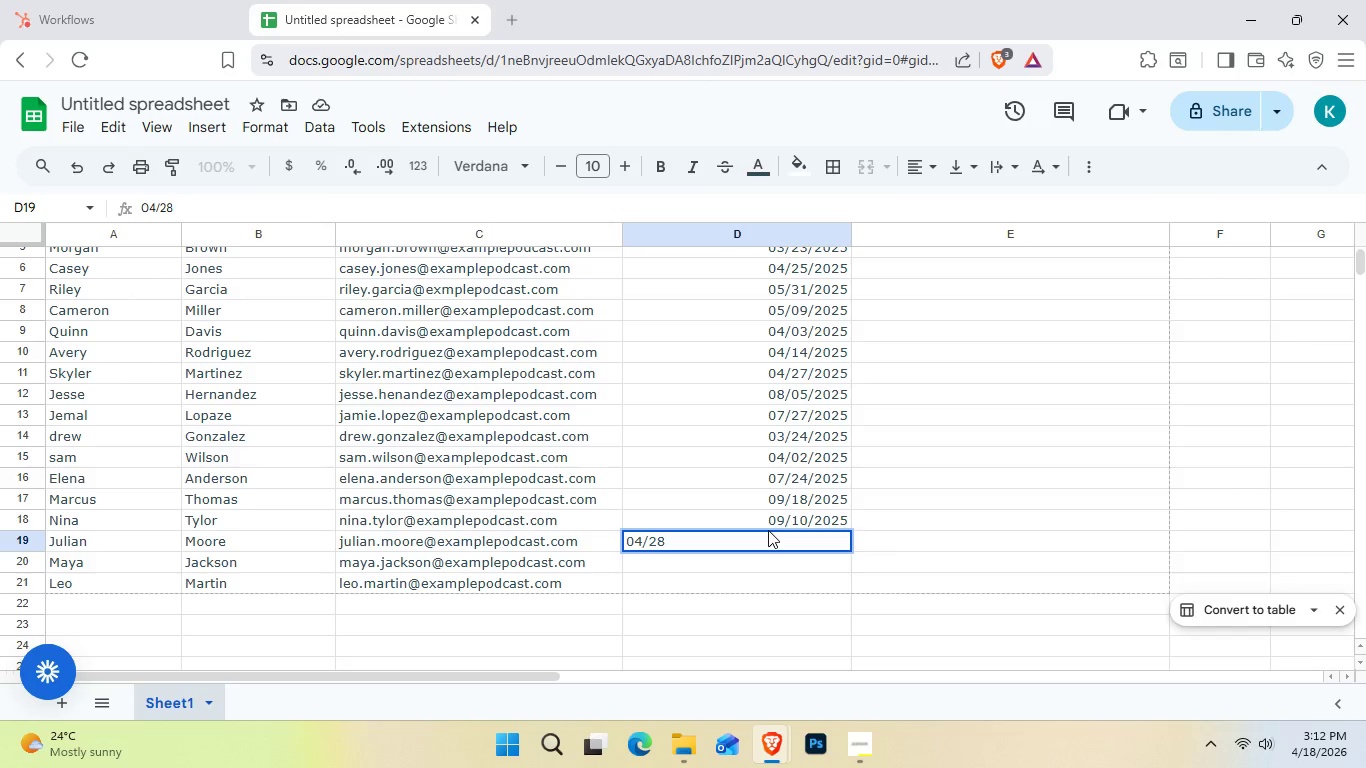 
key(NumpadDivide)
 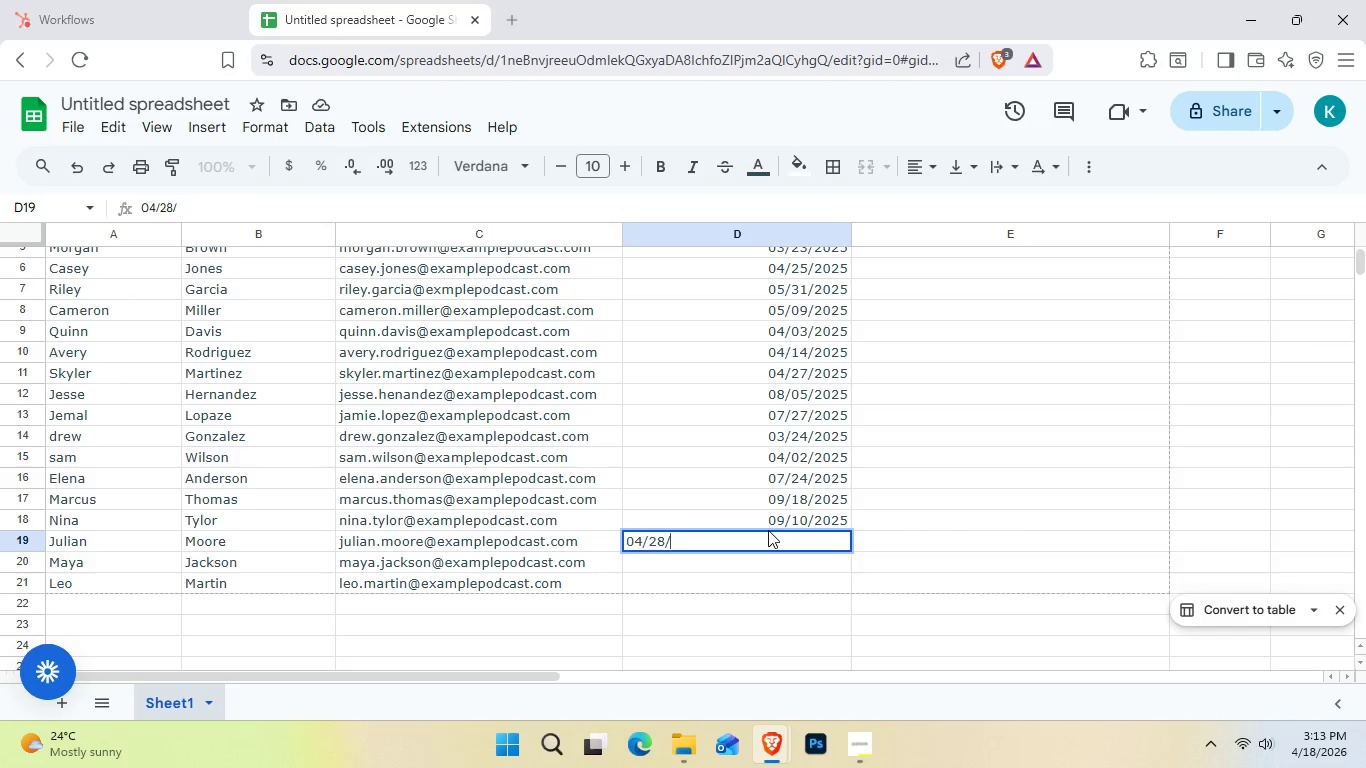 
key(NumpadDivide)
 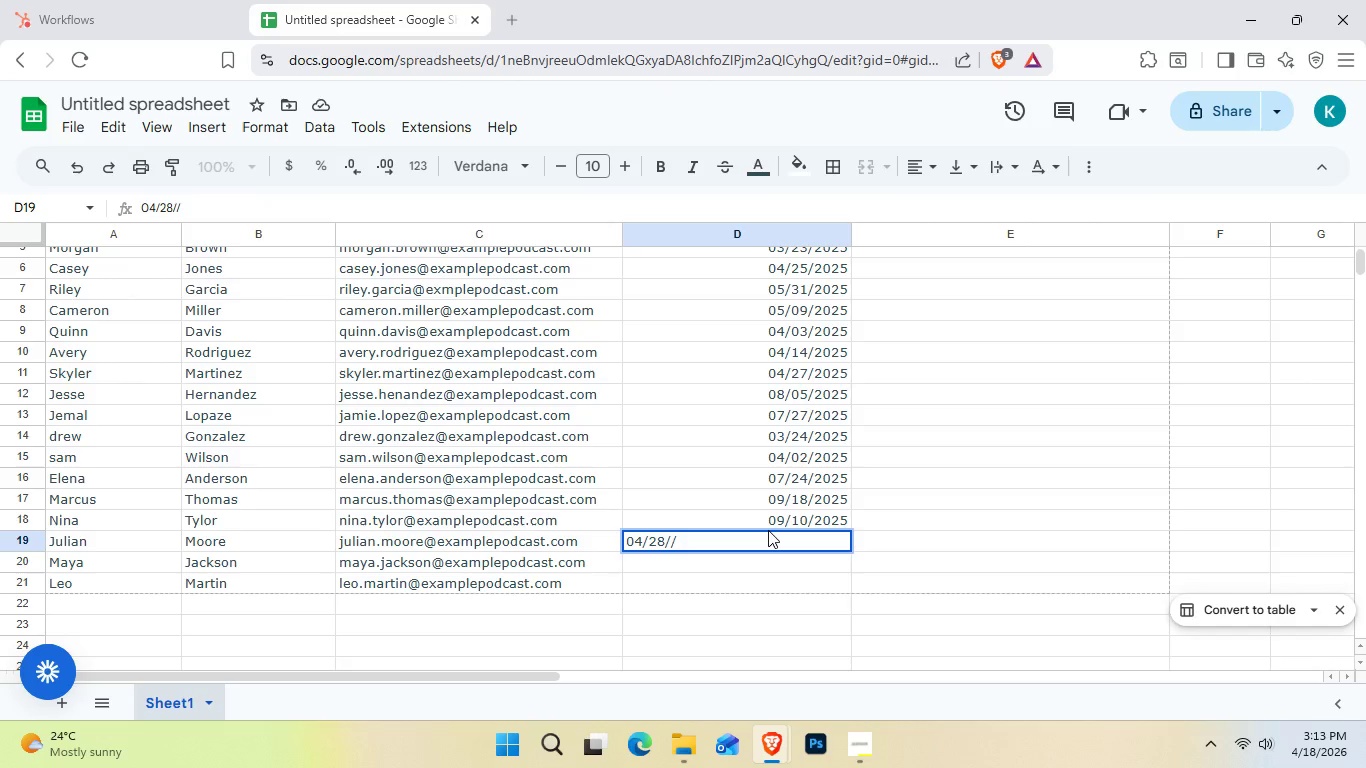 
key(Backspace)
 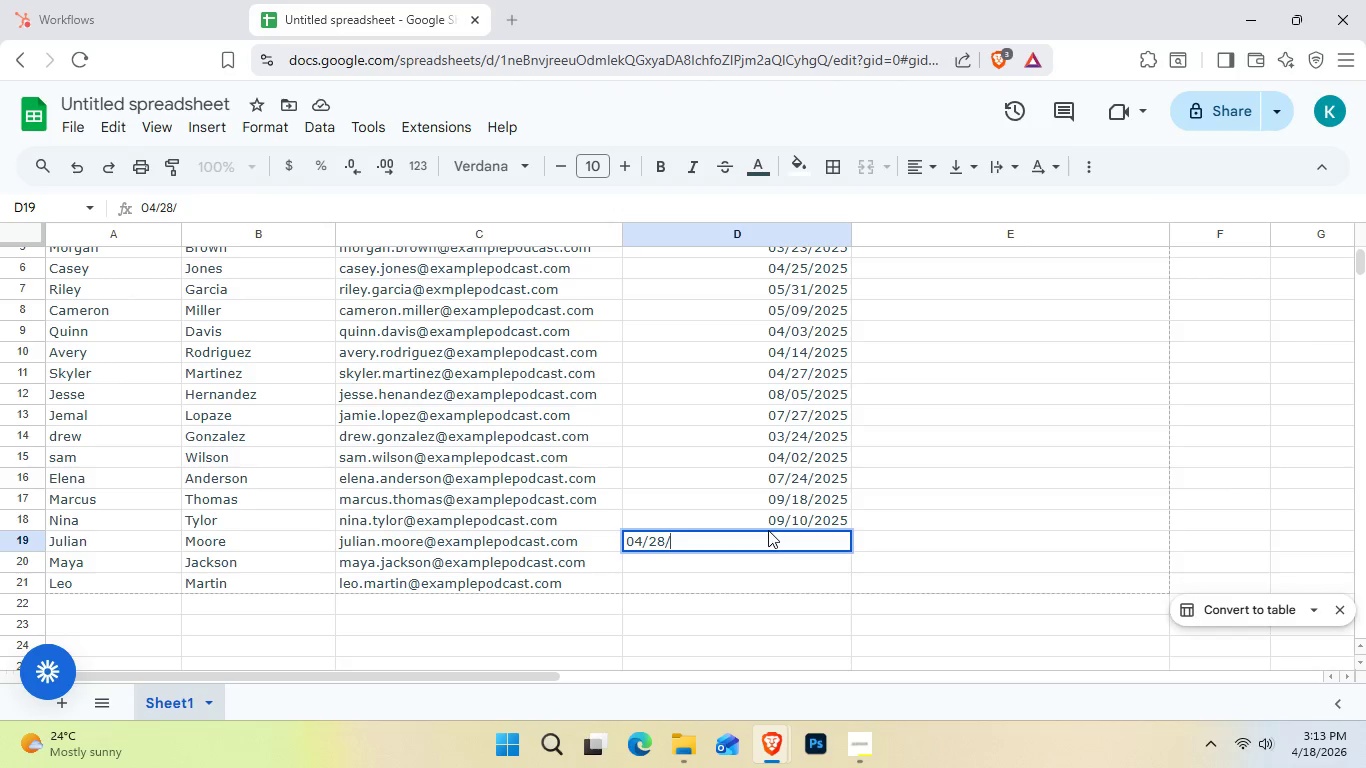 
key(Numpad2)
 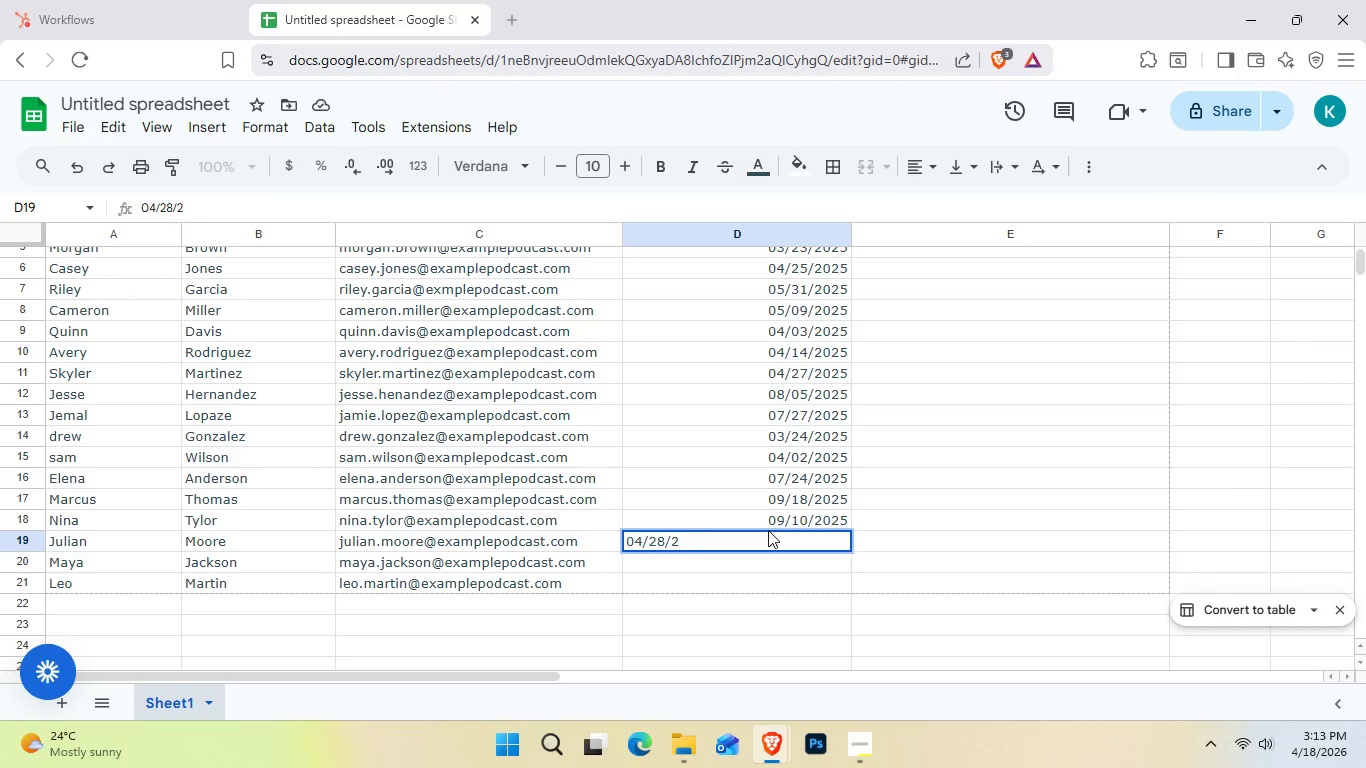 
key(Numpad0)
 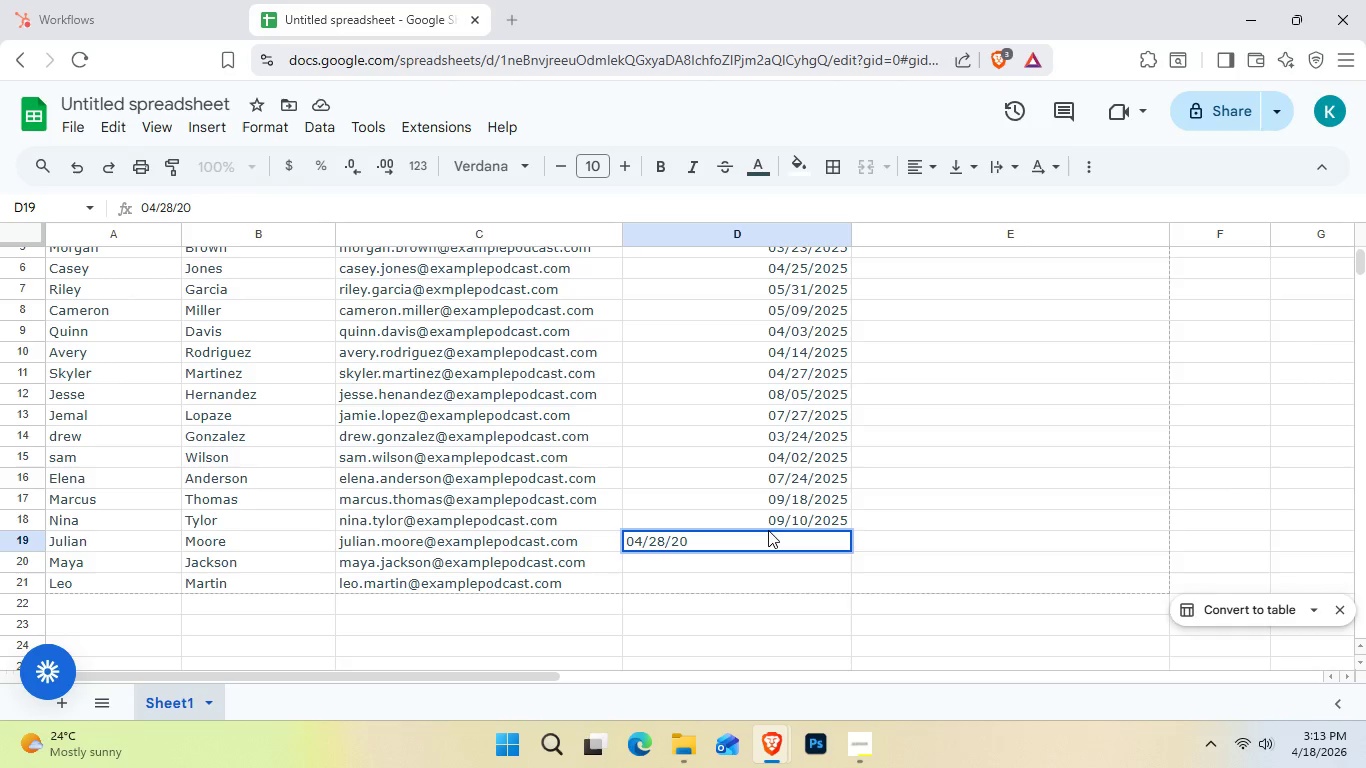 
key(Numpad2)
 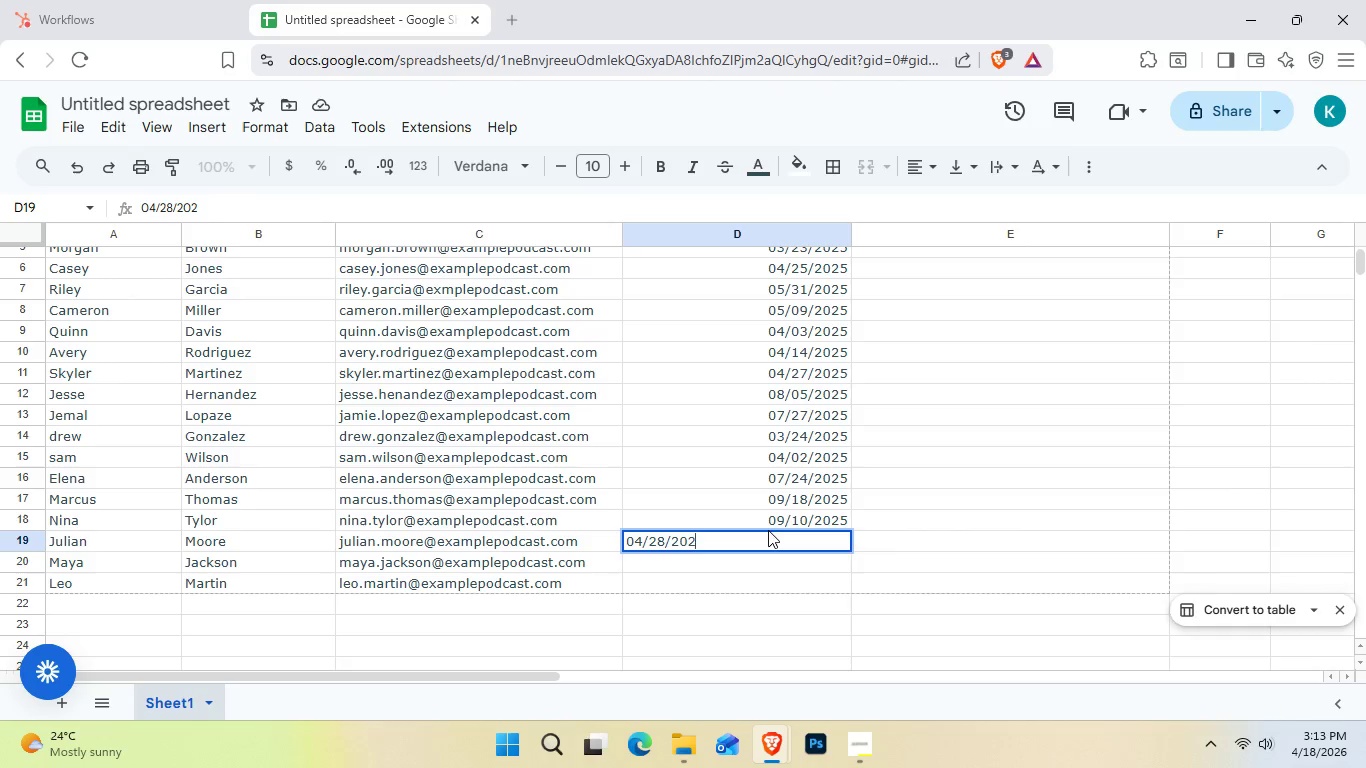 
key(Numpad5)
 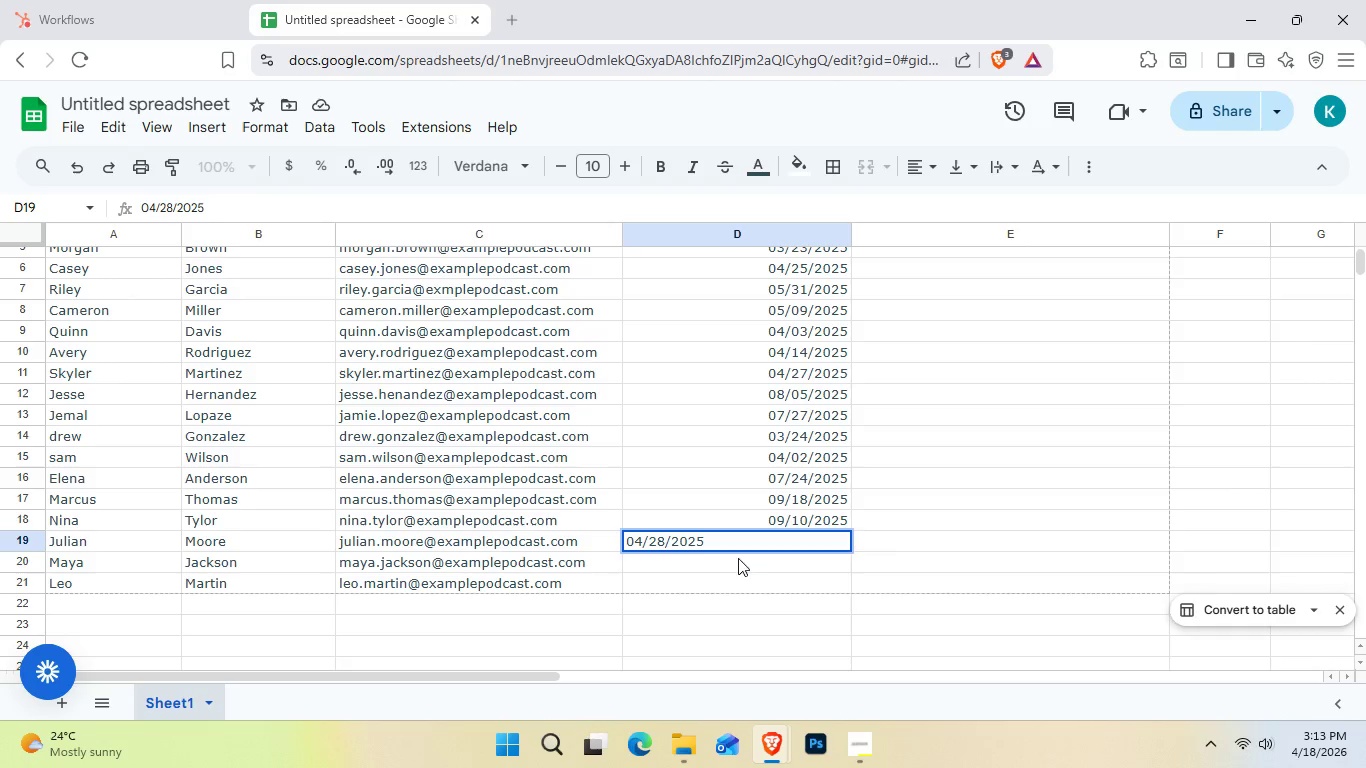 
double_click([748, 571])
 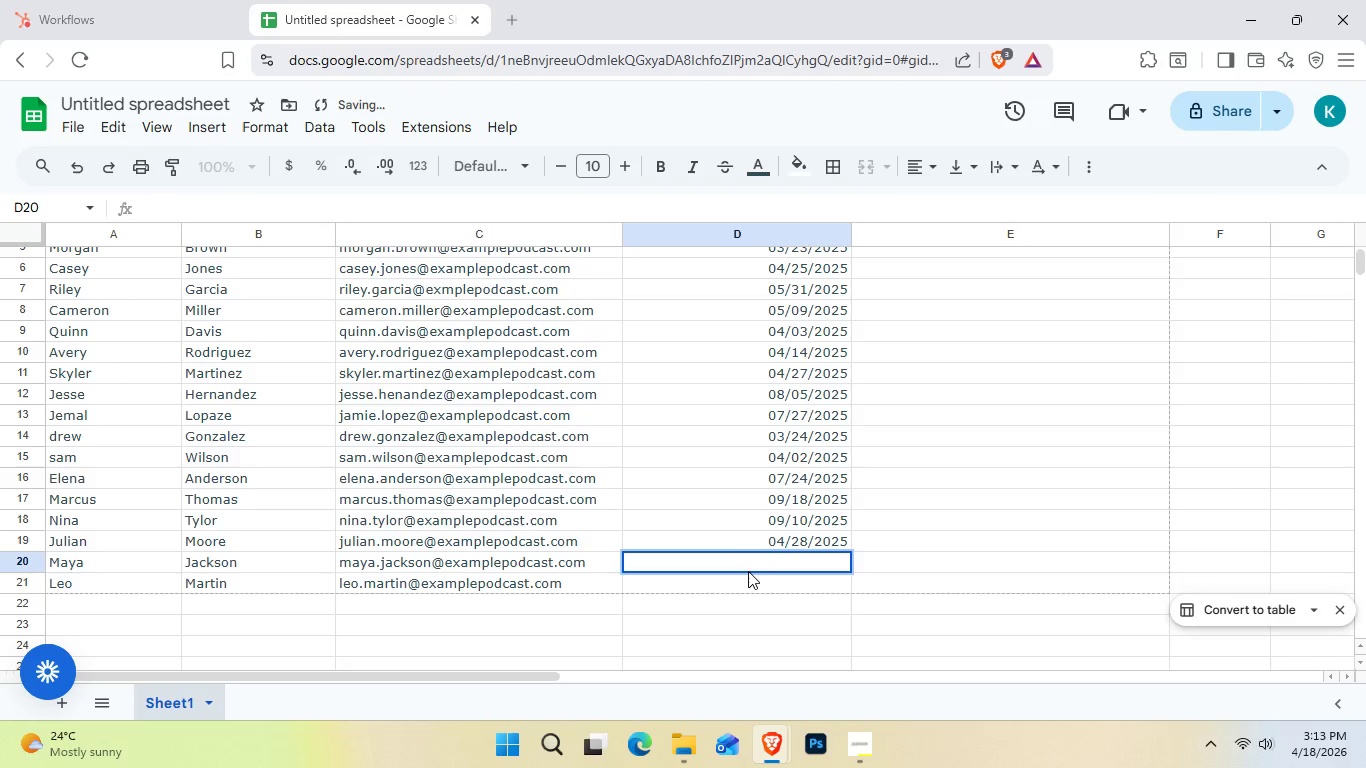 
key(Numpad0)
 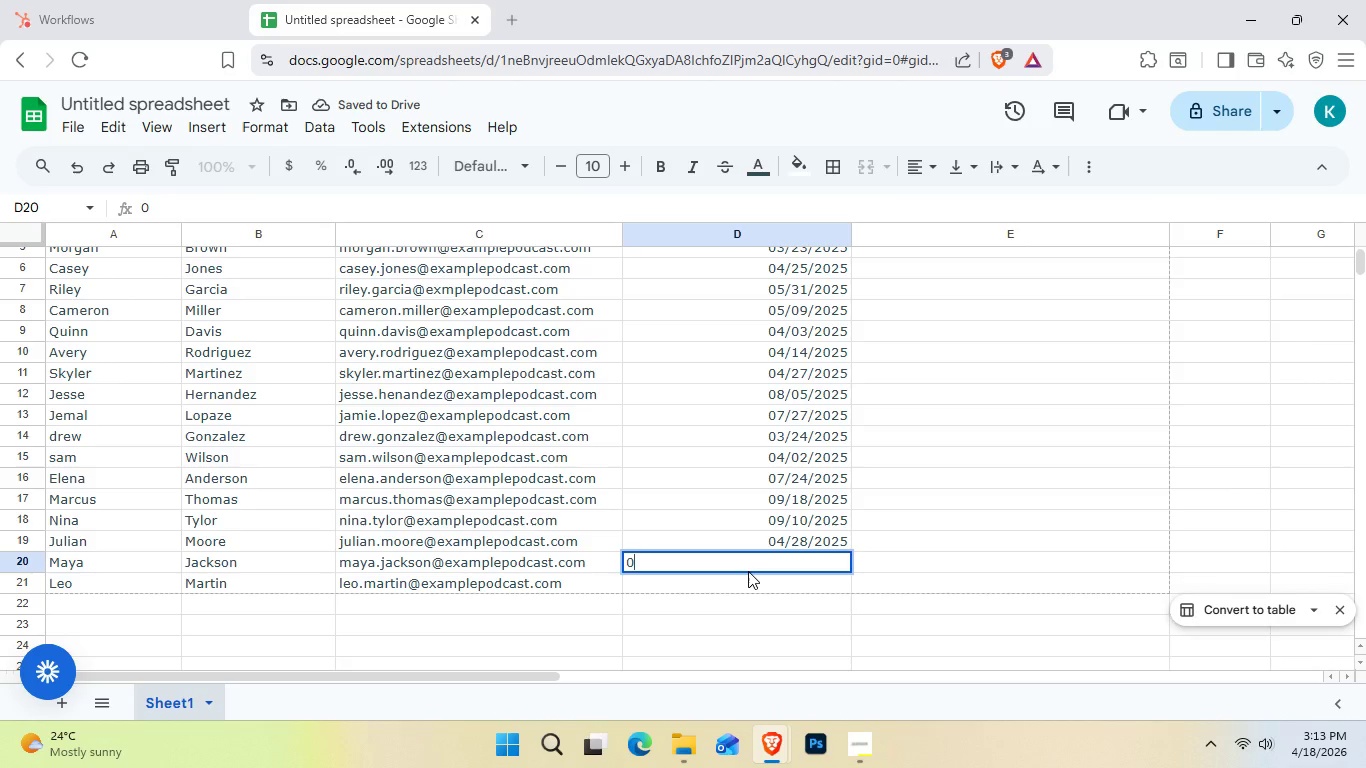 
key(Numpad1)
 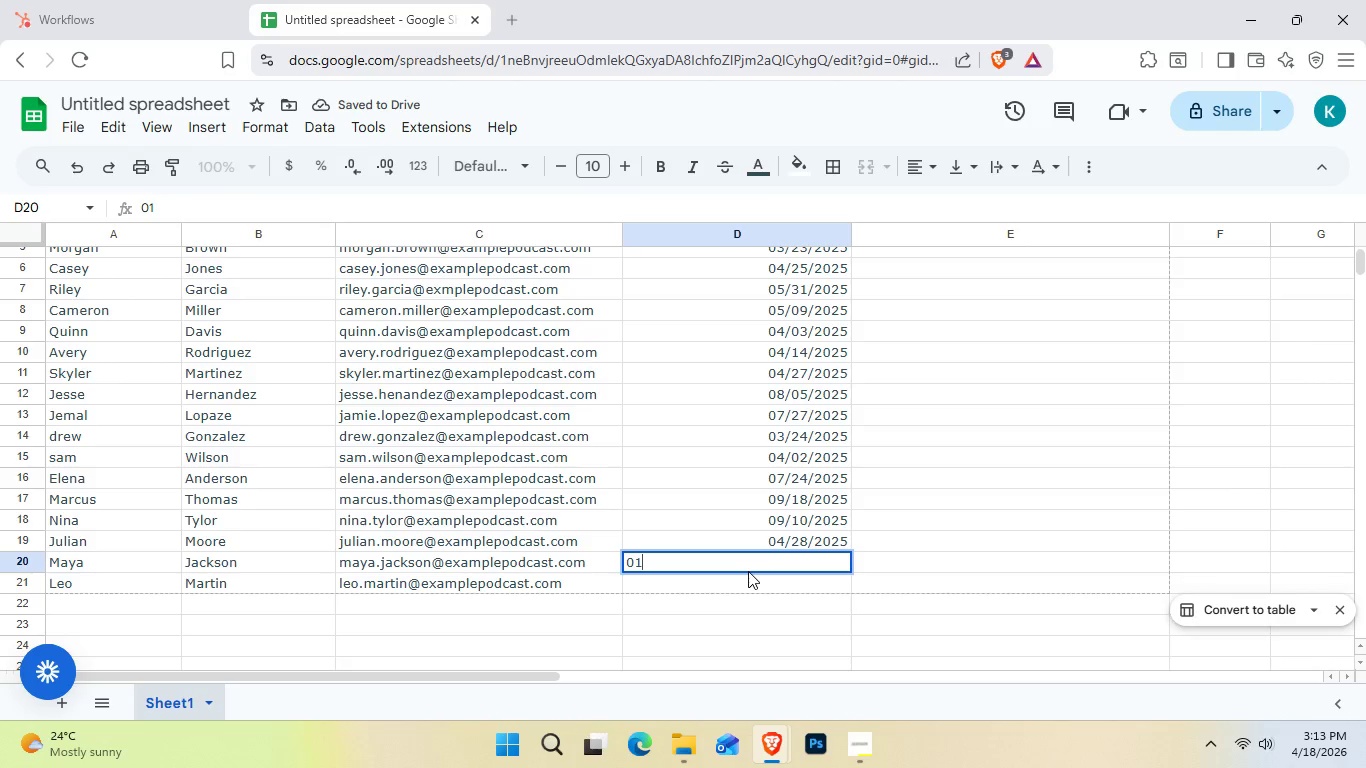 
key(NumpadDivide)
 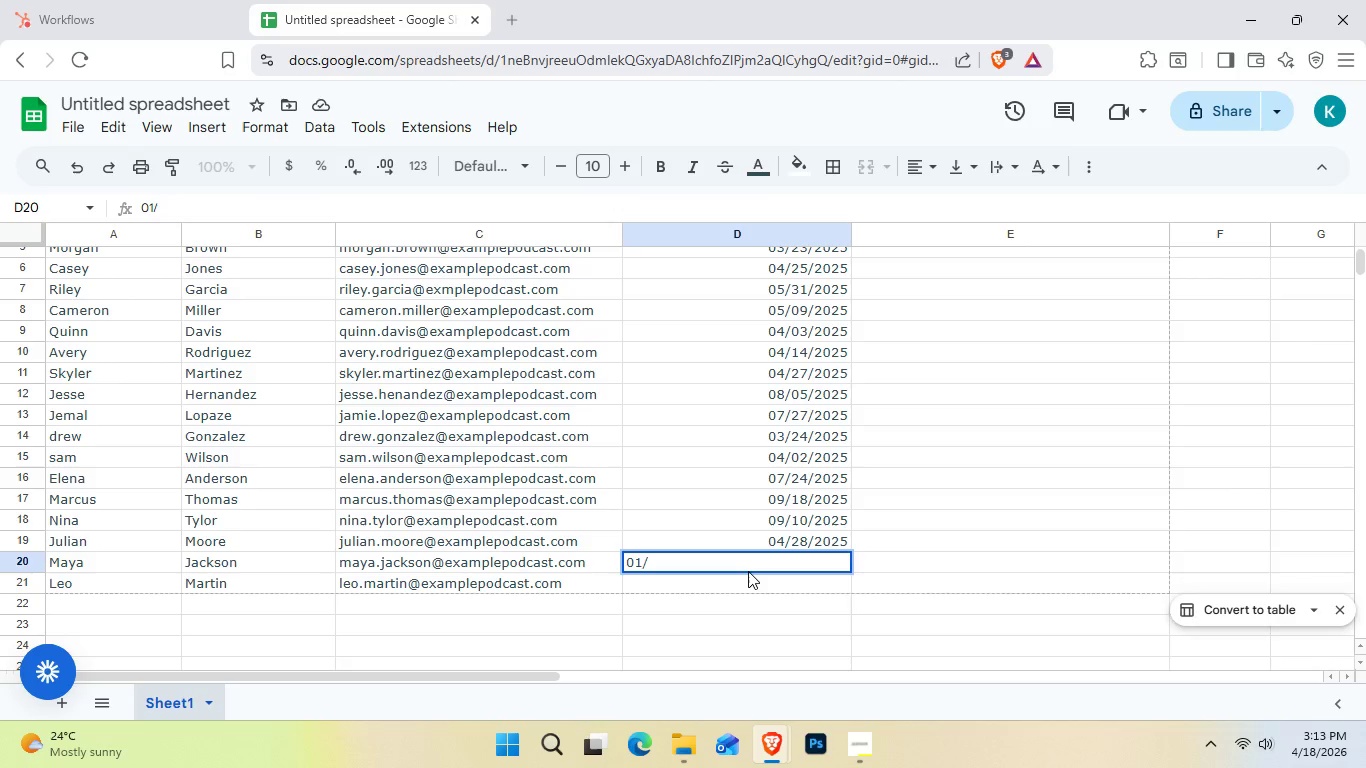 
key(Numpad0)
 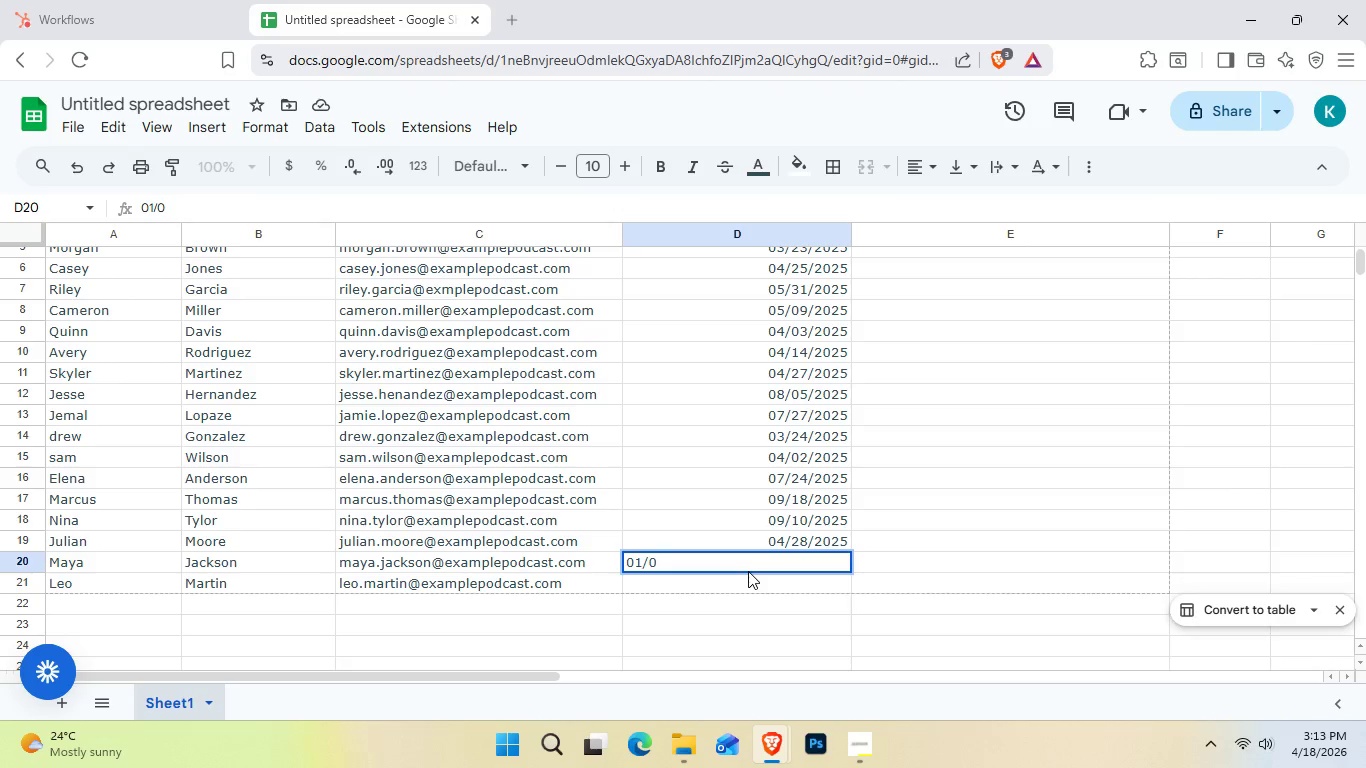 
key(Numpad2)
 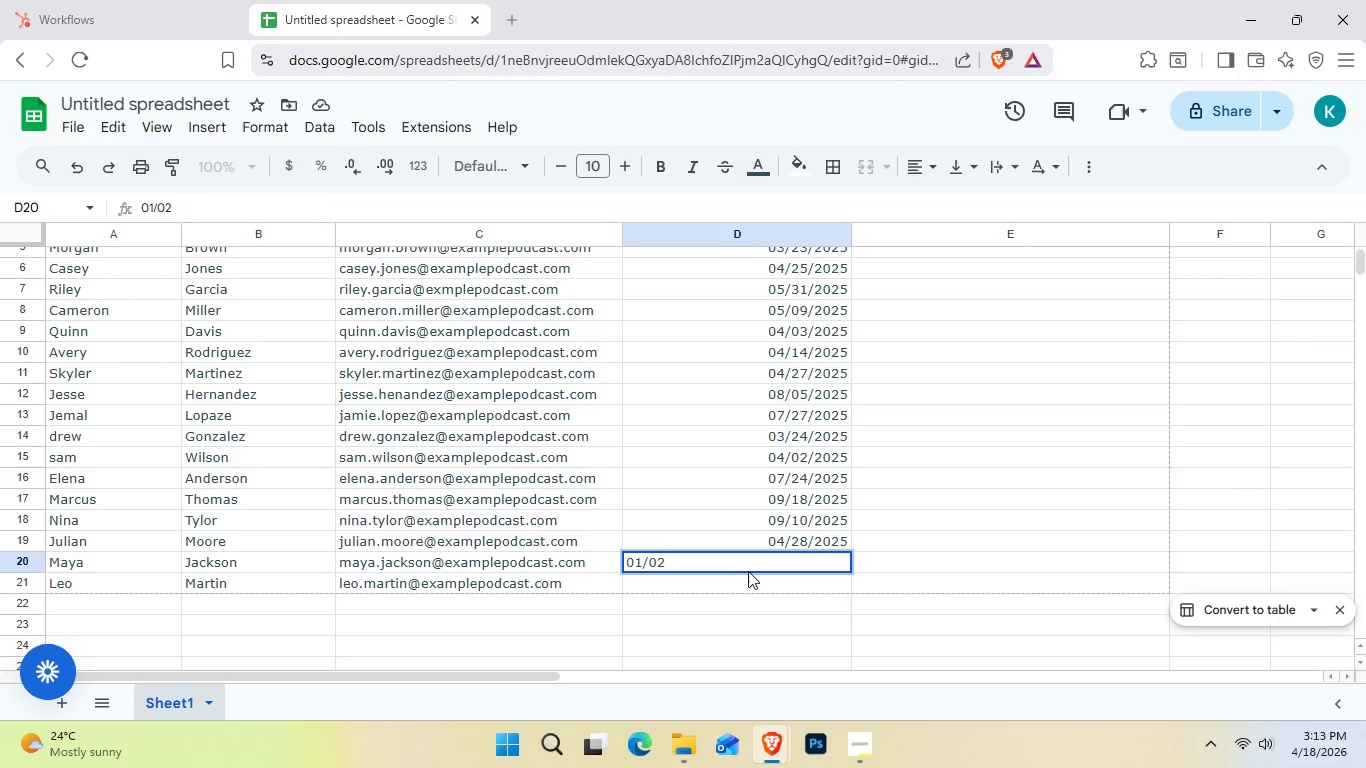 
key(NumpadDivide)
 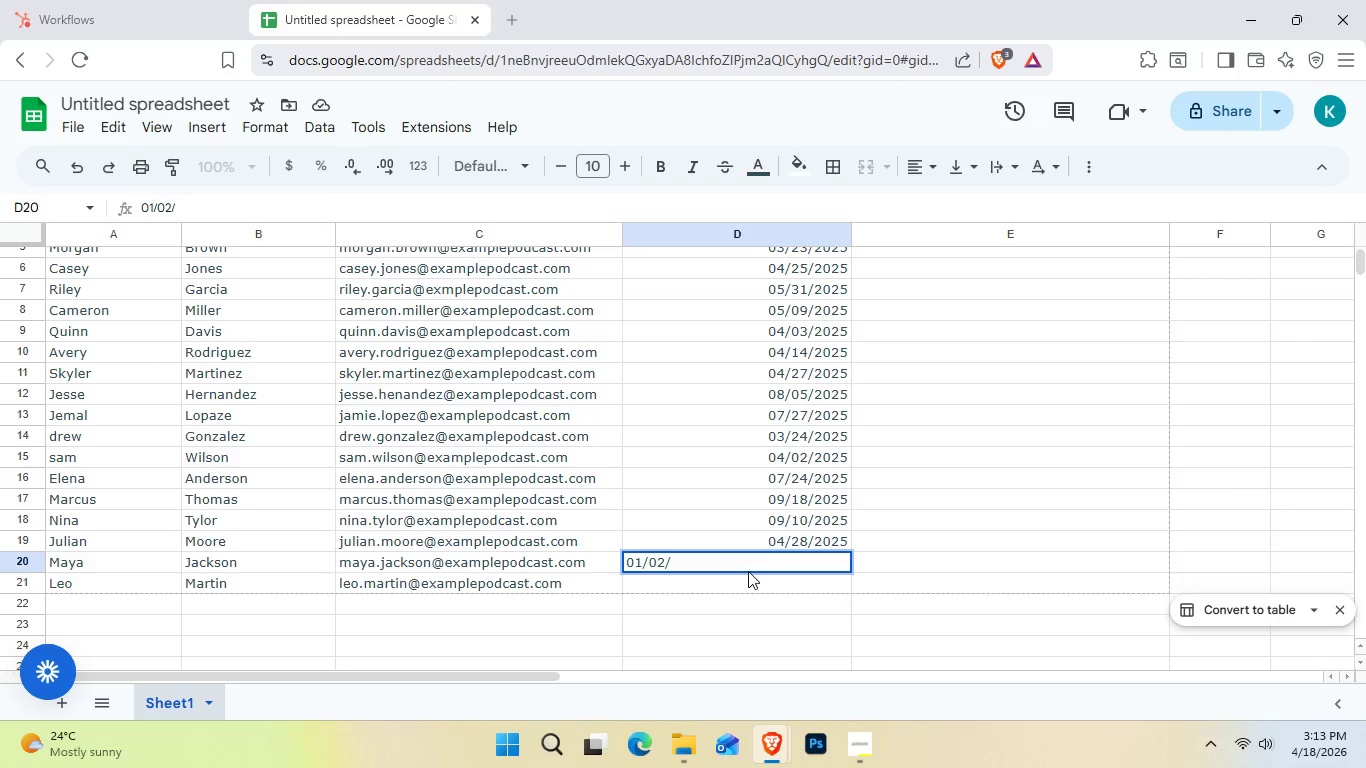 
key(Numpad2)
 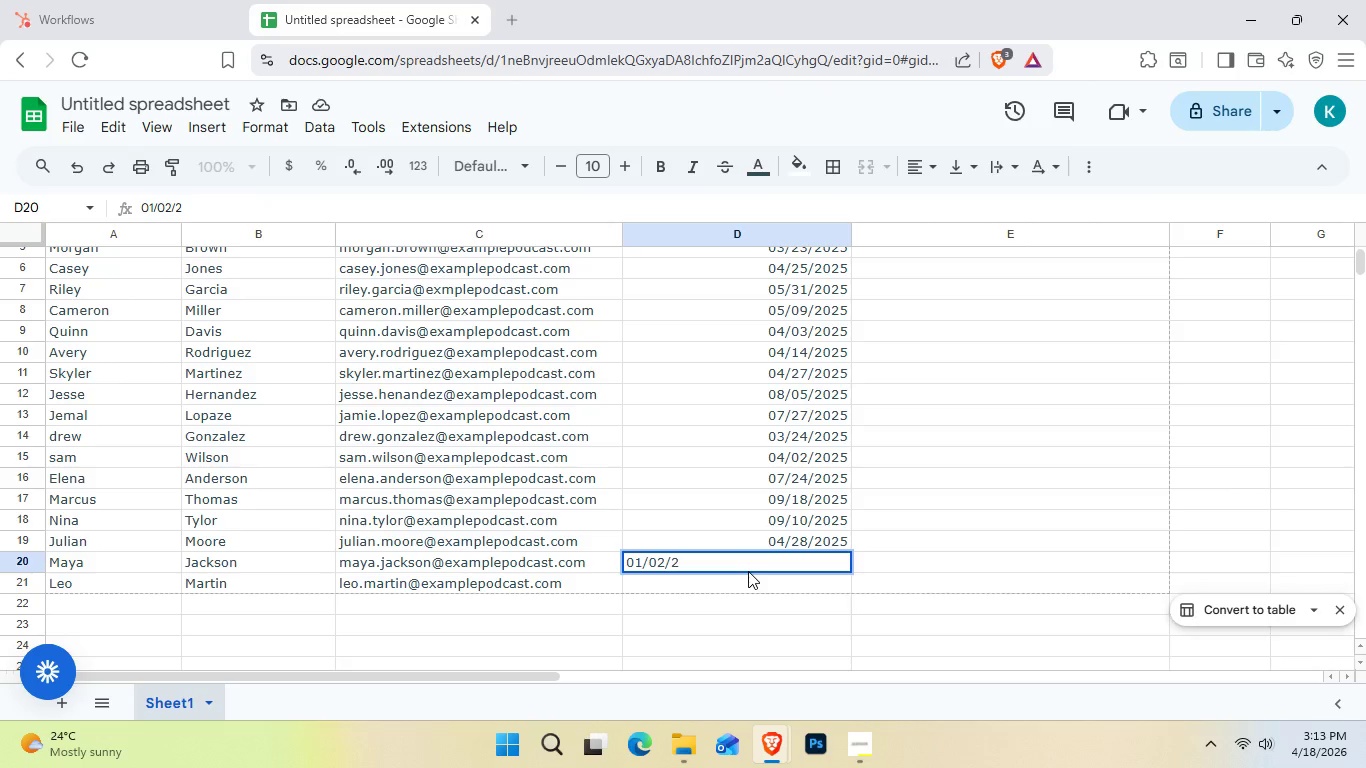 
key(Numpad0)
 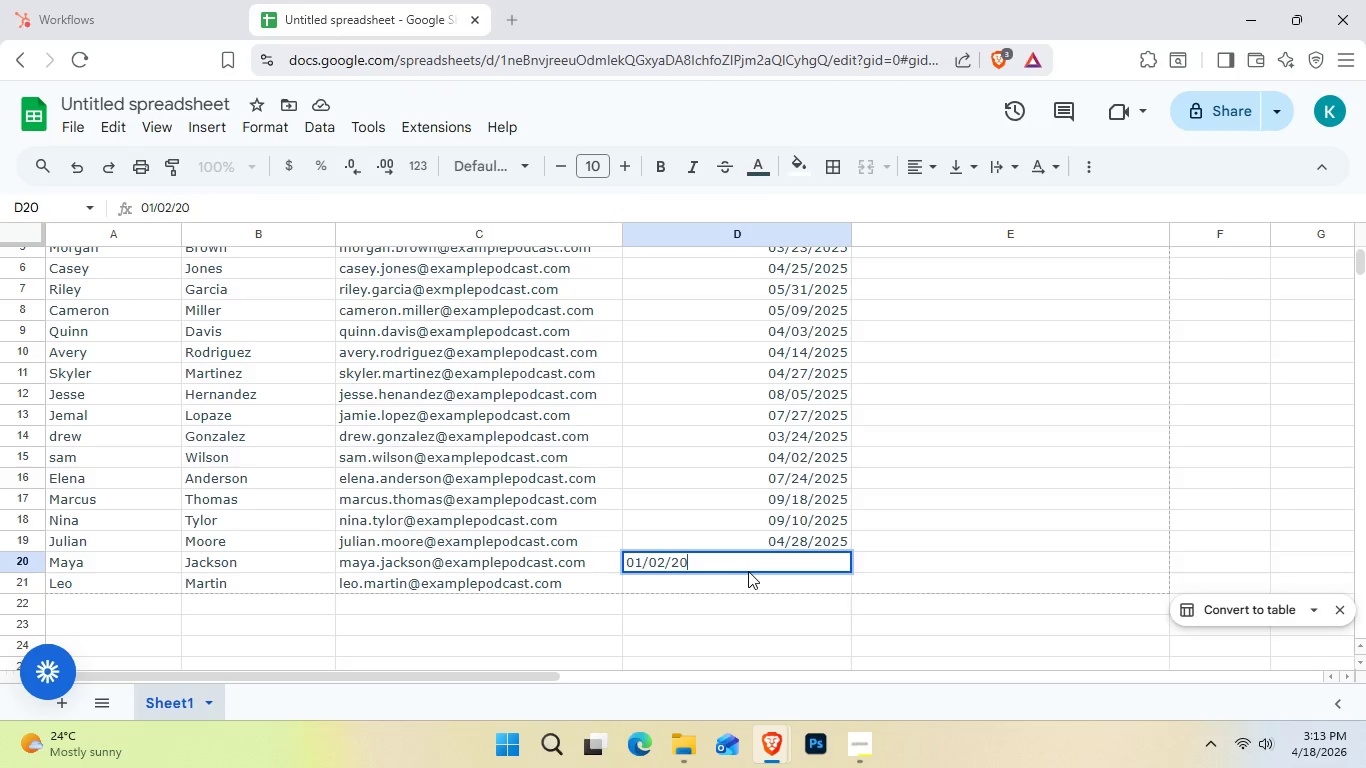 
key(Numpad2)
 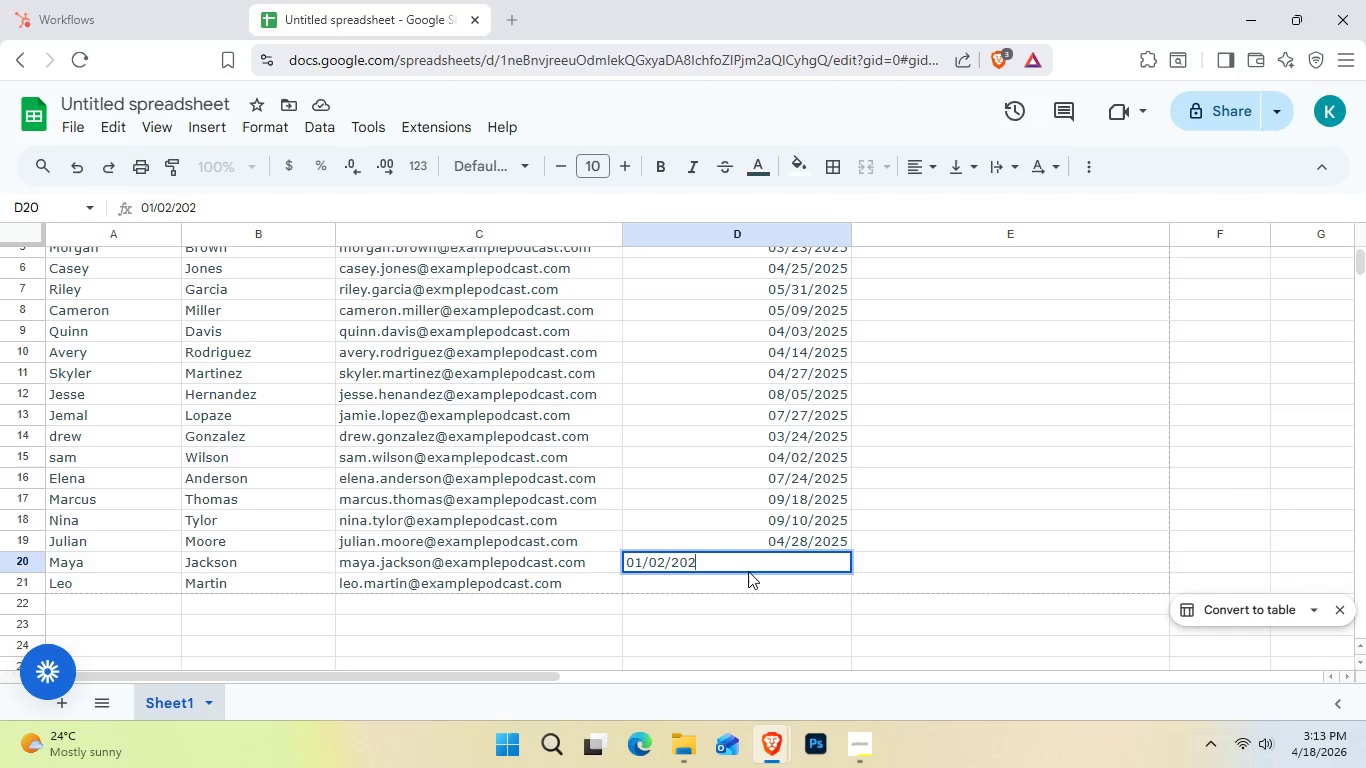 
key(Numpad5)
 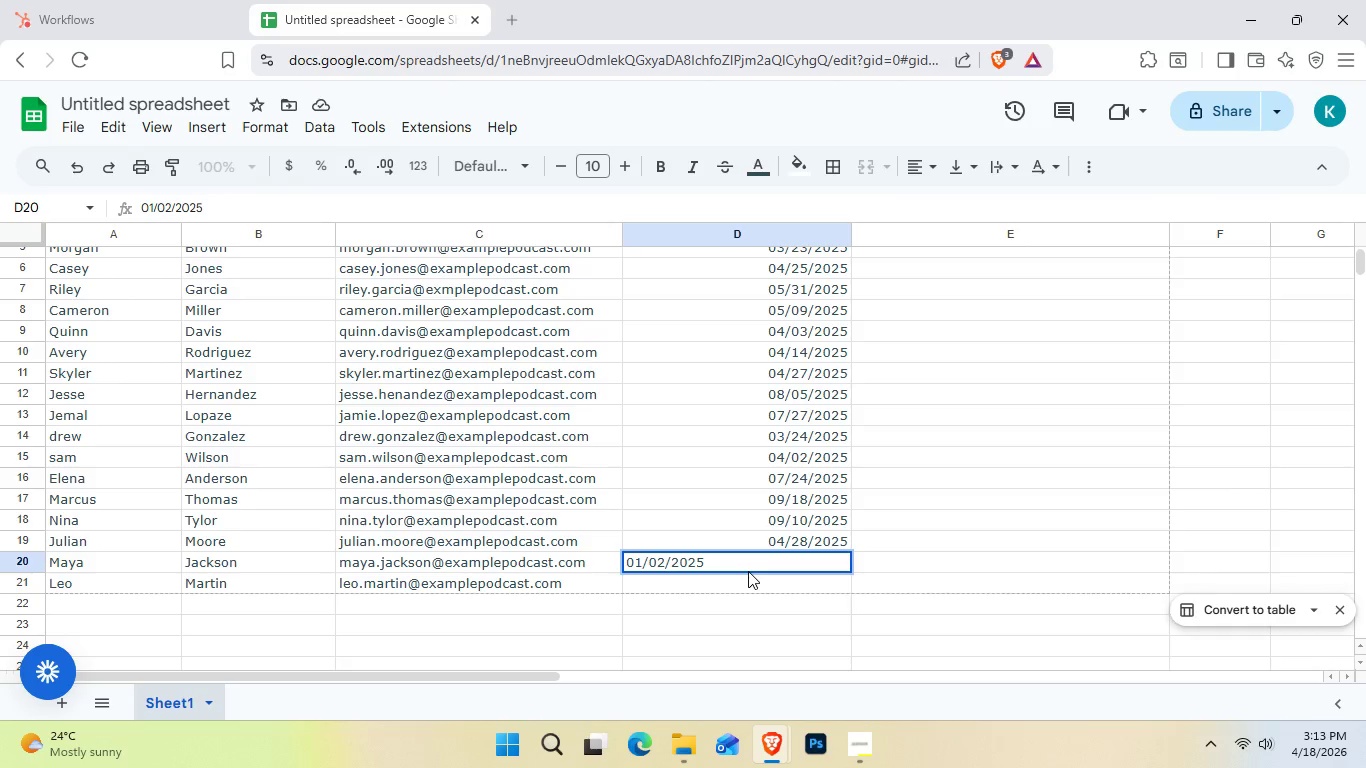 
key(NumpadEnter)
 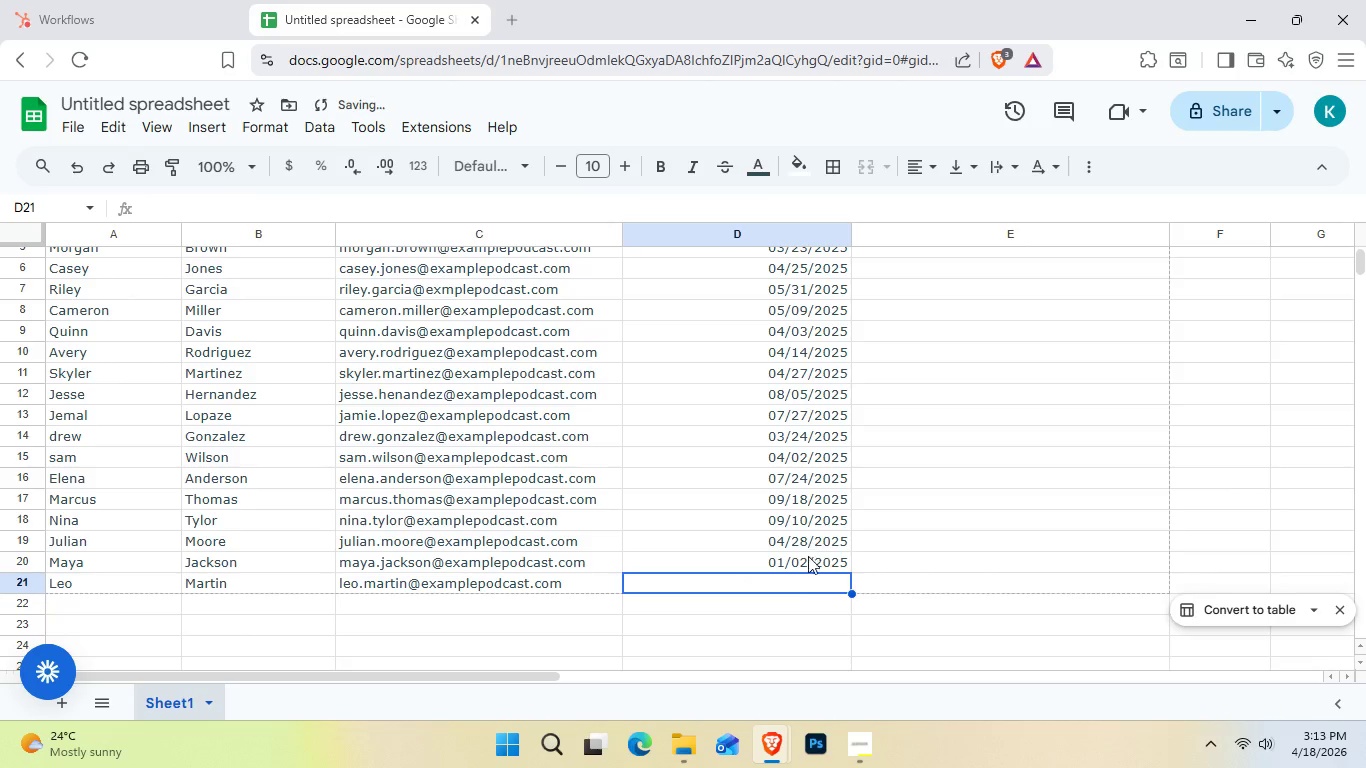 
double_click([785, 589])
 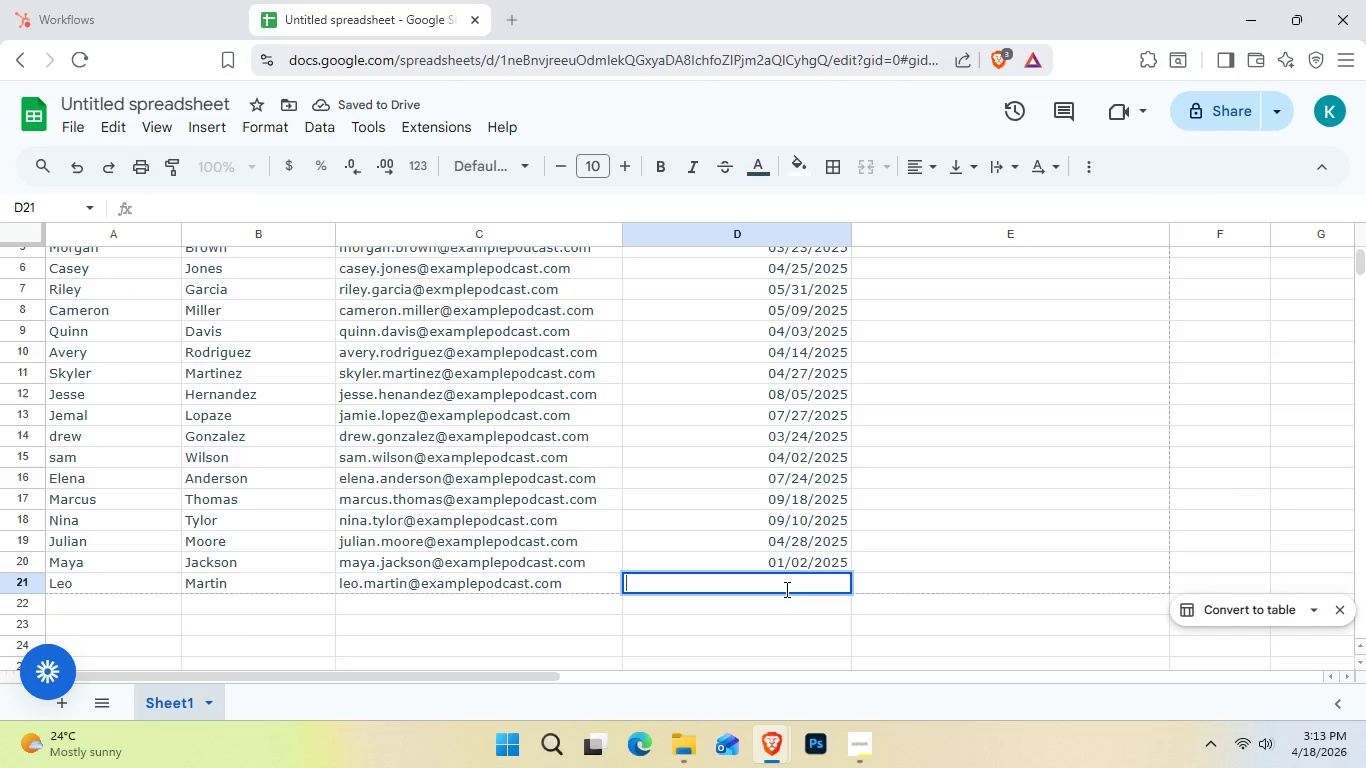 
key(Numpad1)
 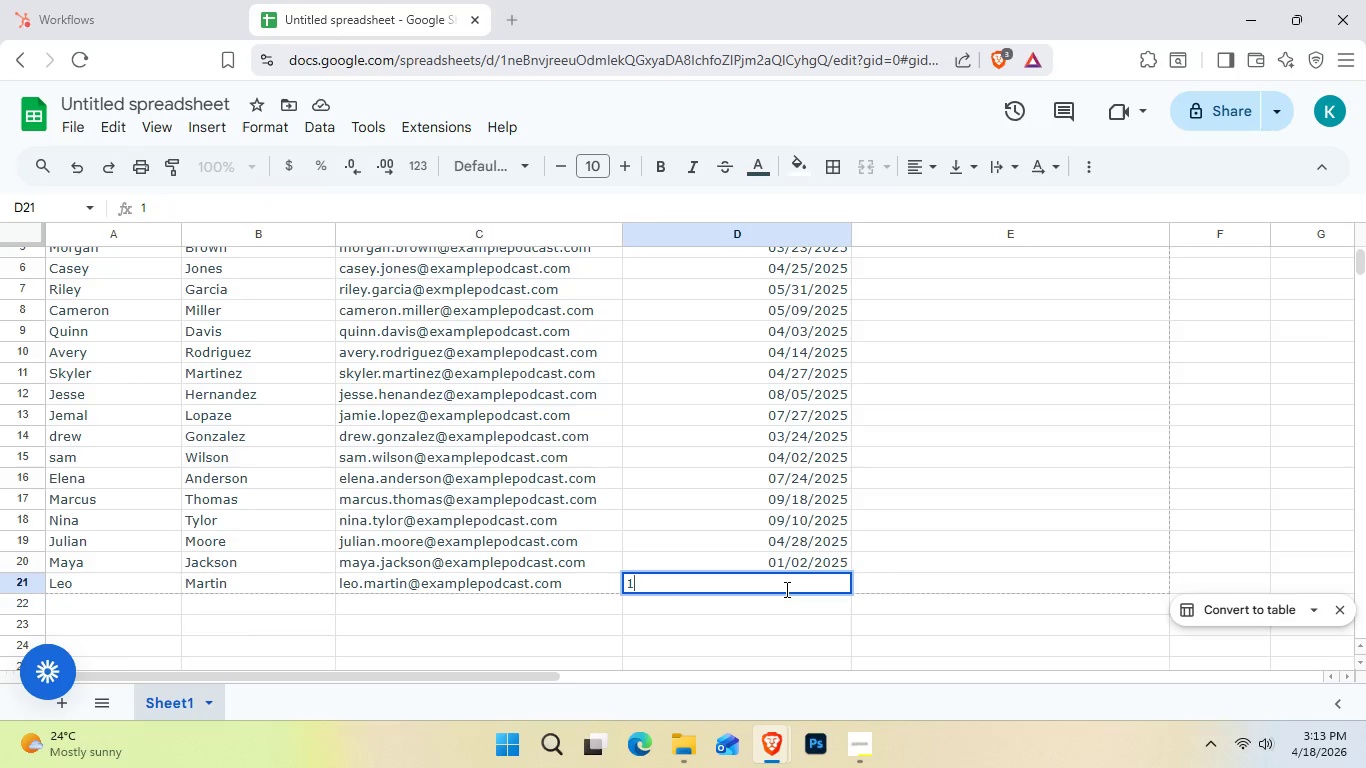 
key(Backspace)
 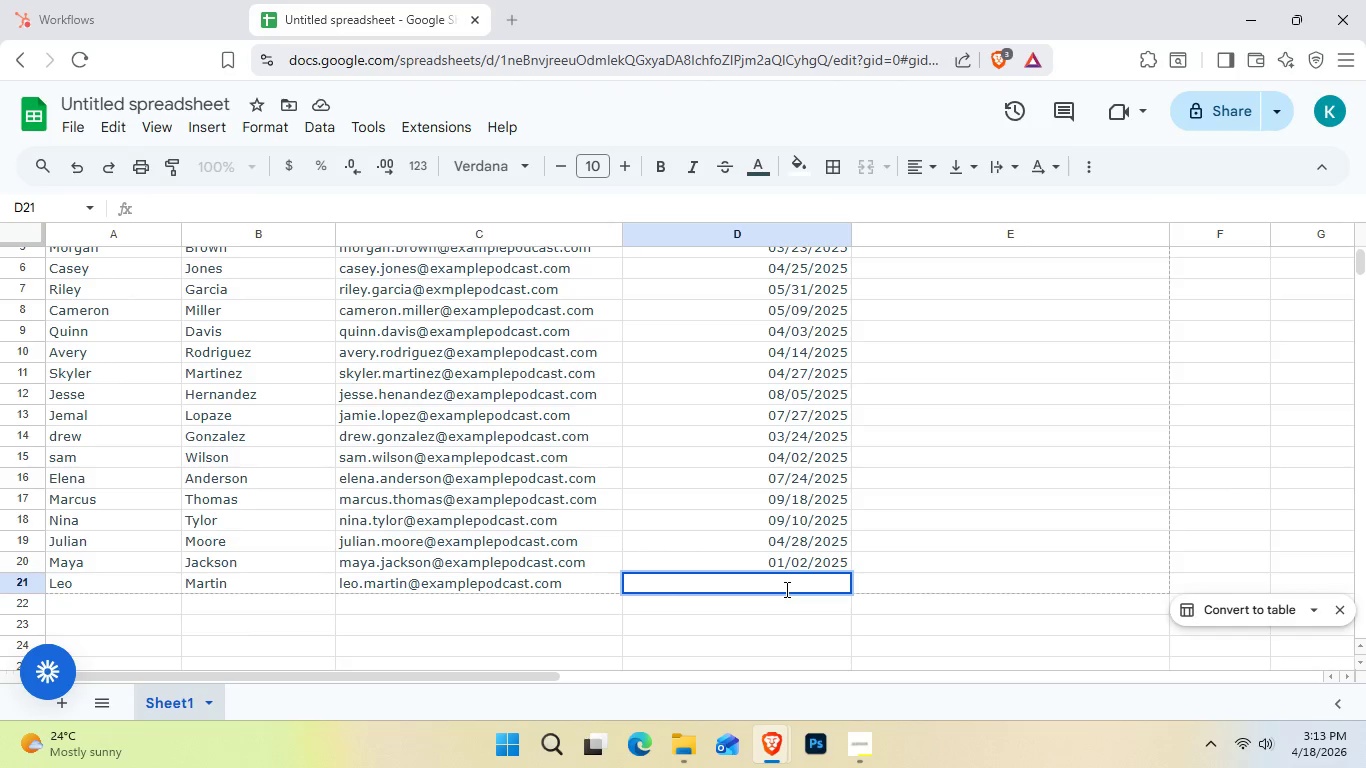 
key(Numpad0)
 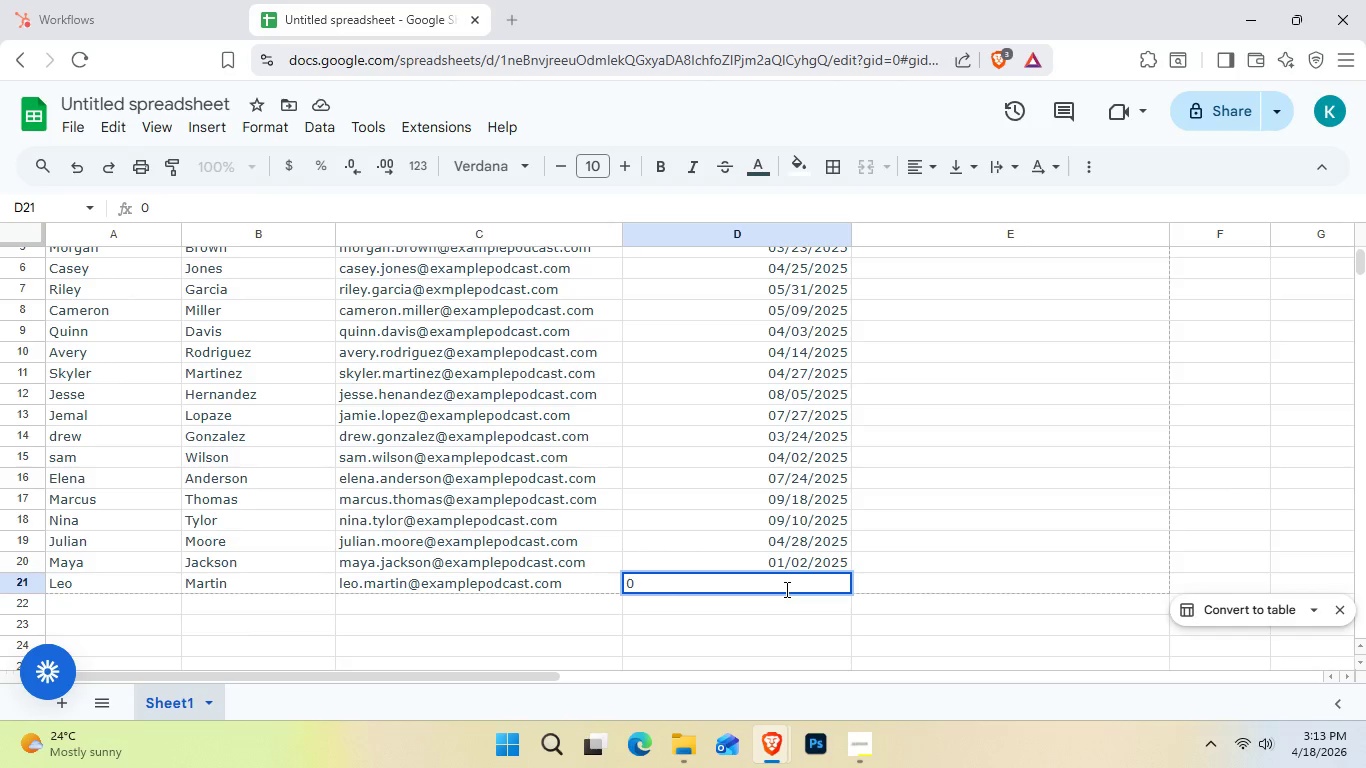 
key(Numpad1)
 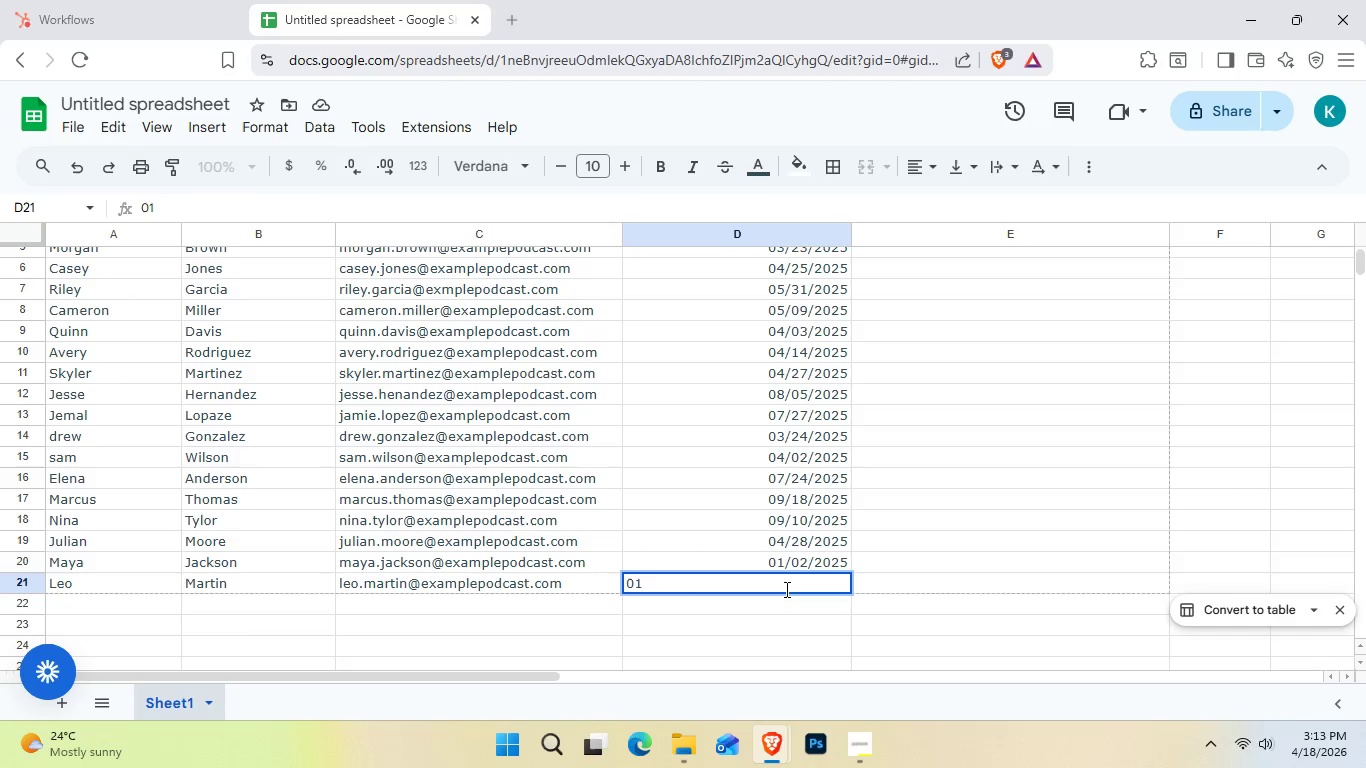 
key(NumpadDivide)
 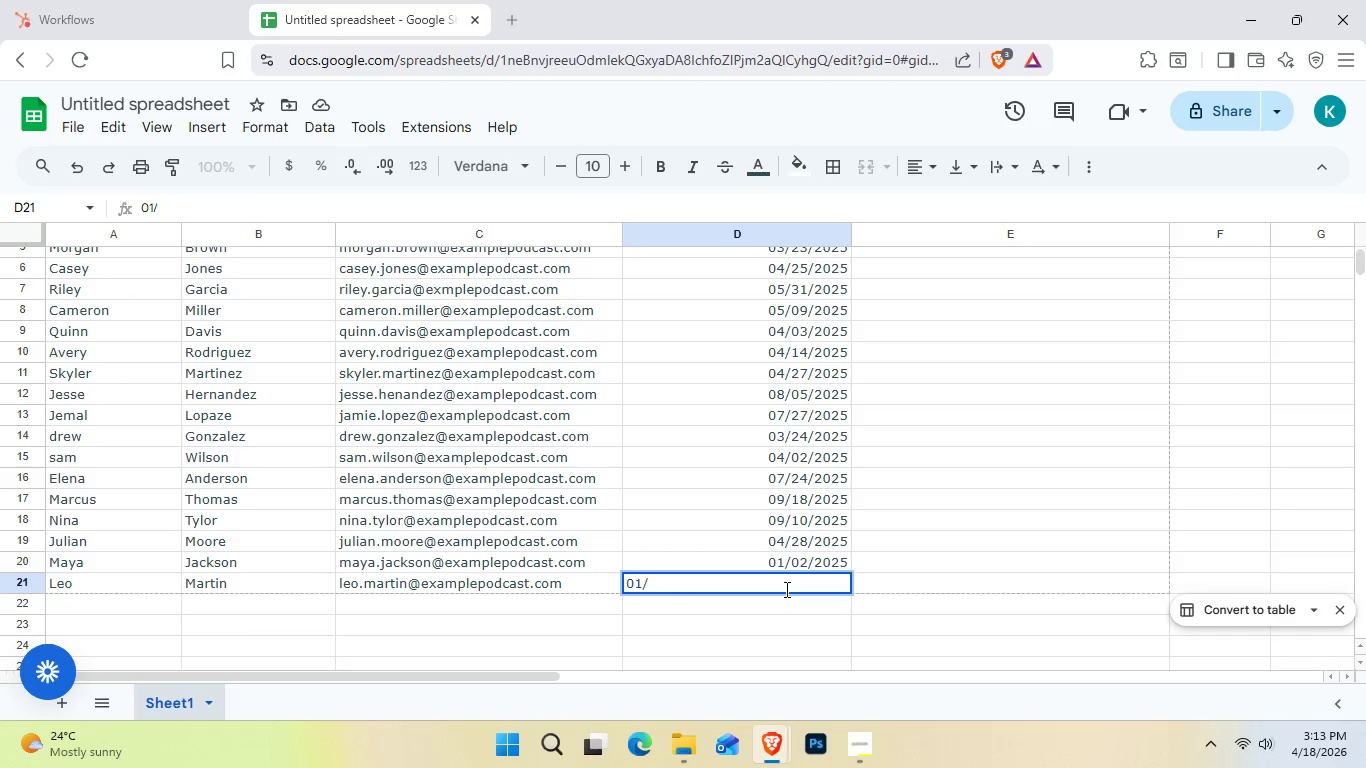 
key(Numpad1)
 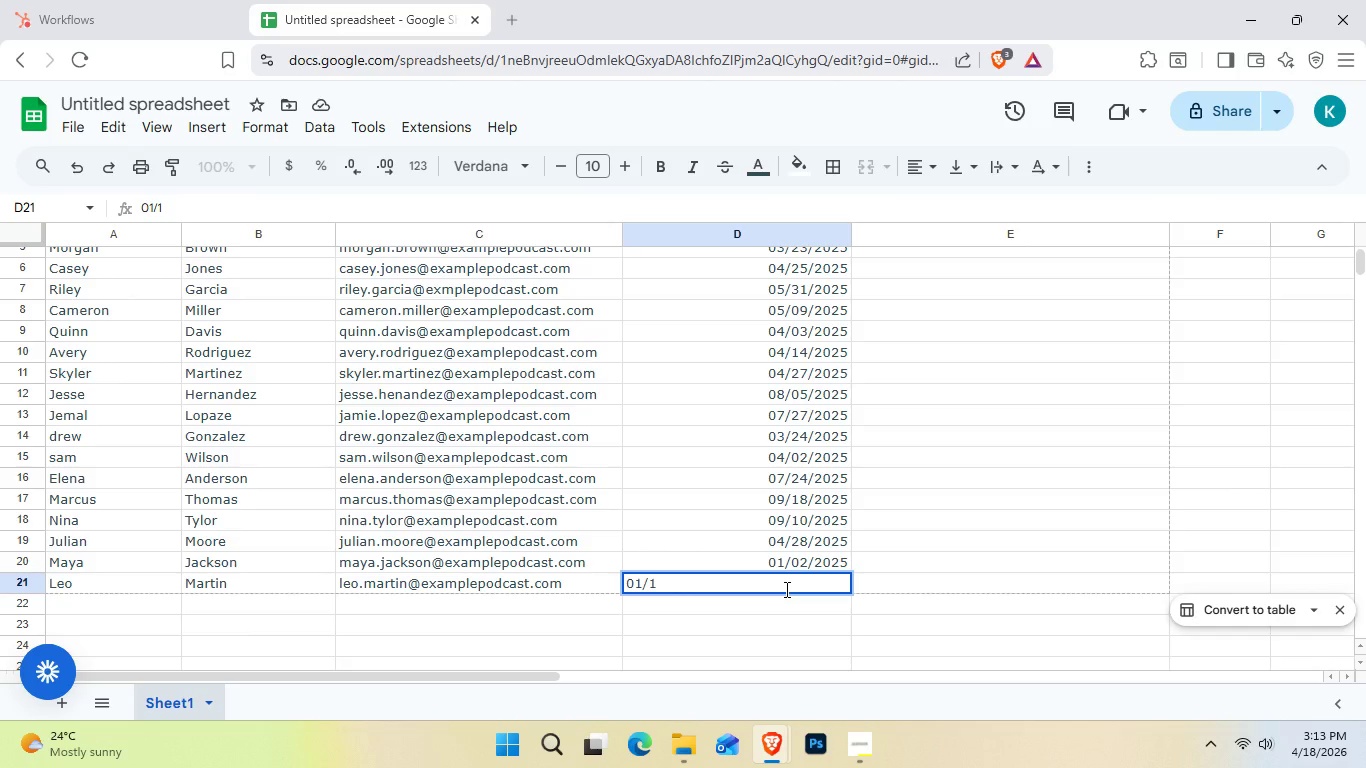 
key(Numpad6)
 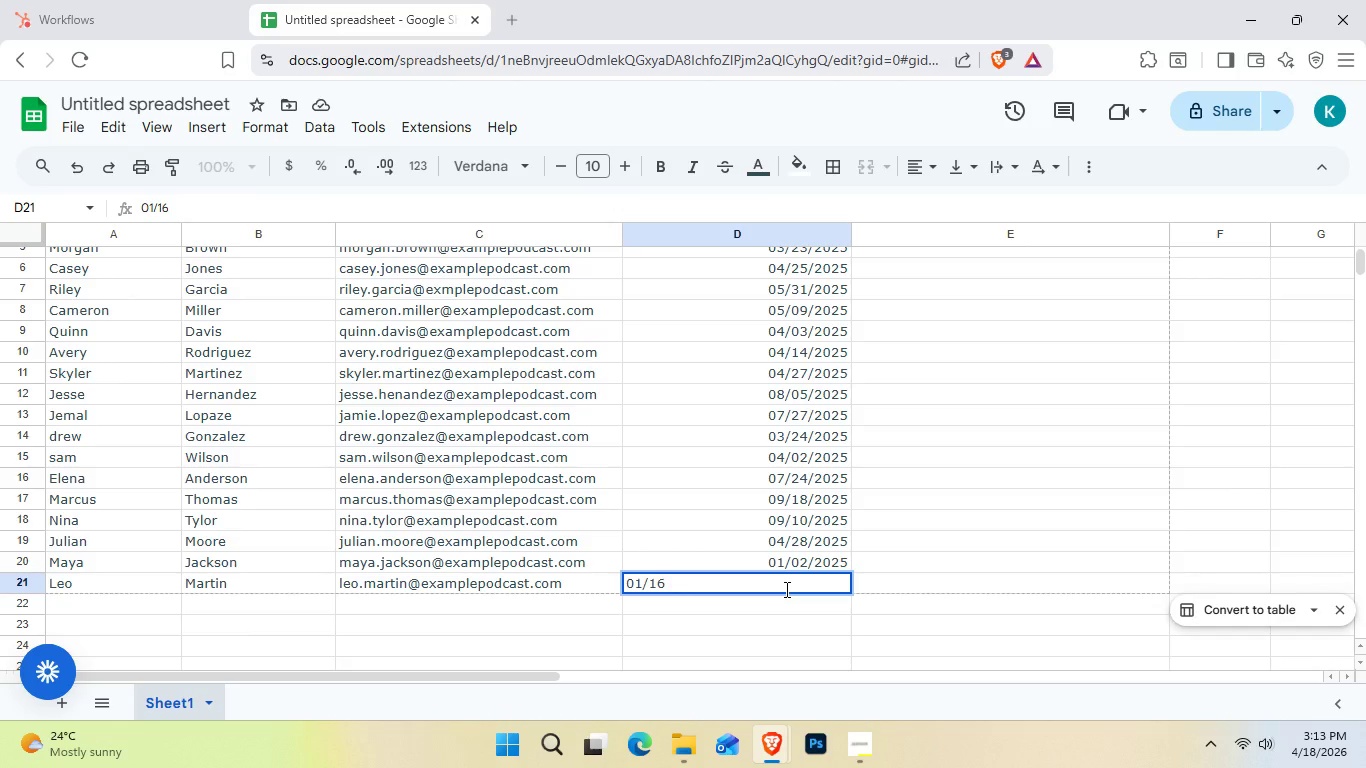 
key(Numpad6)
 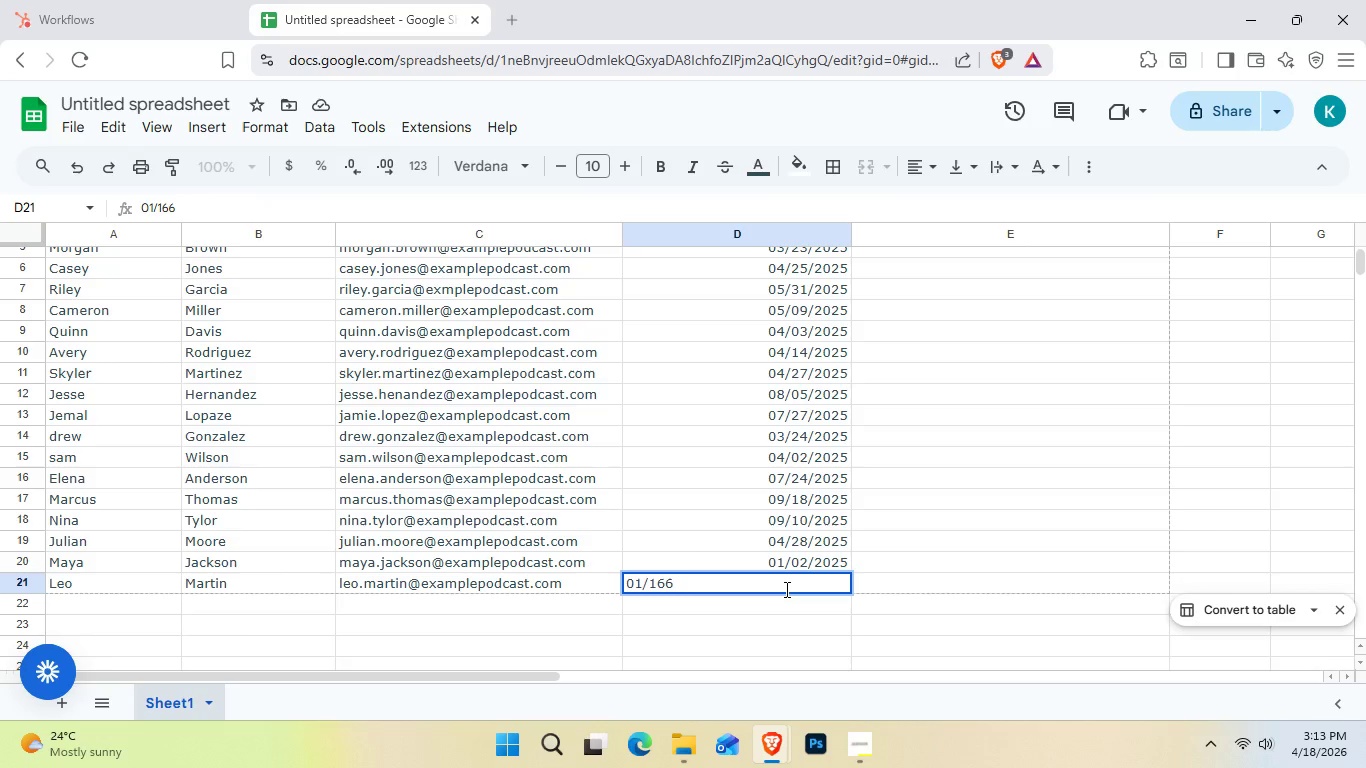 
key(Numpad2)
 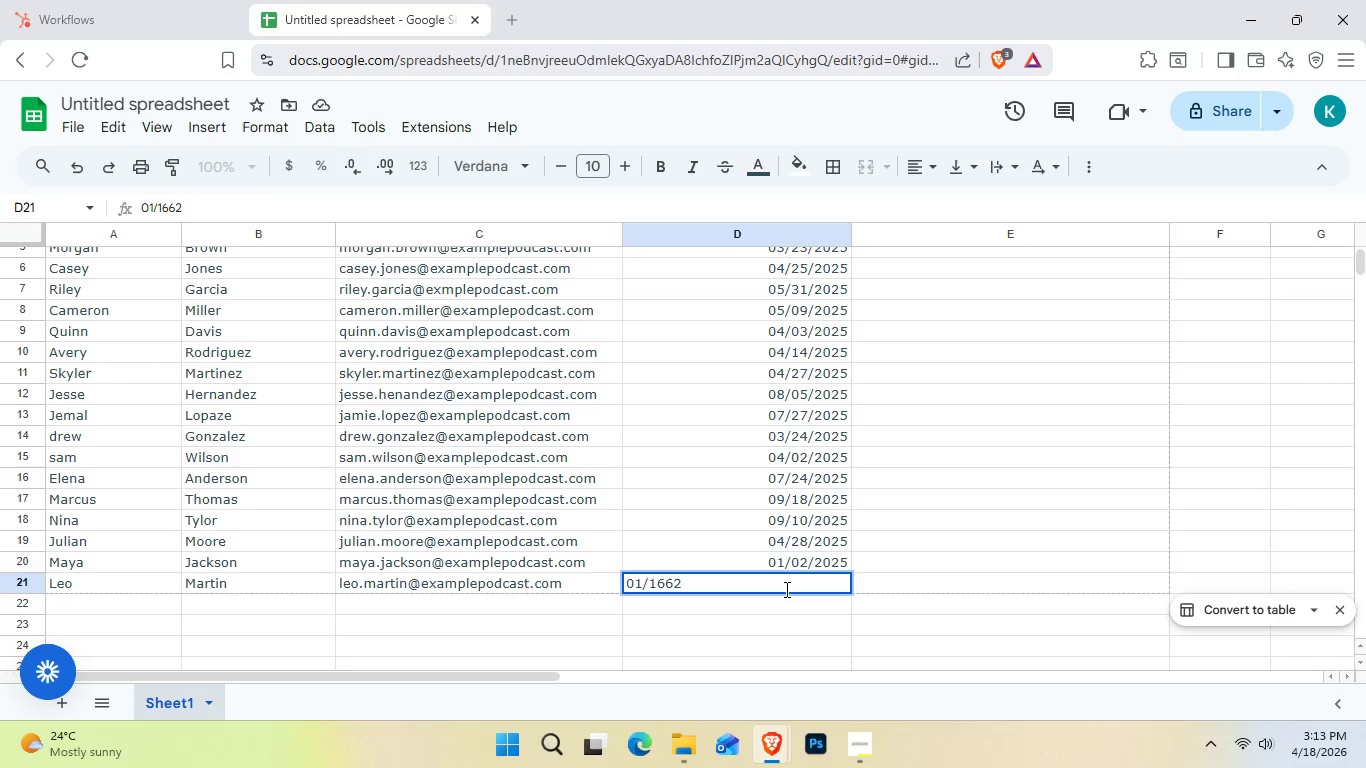 
key(Numpad2)
 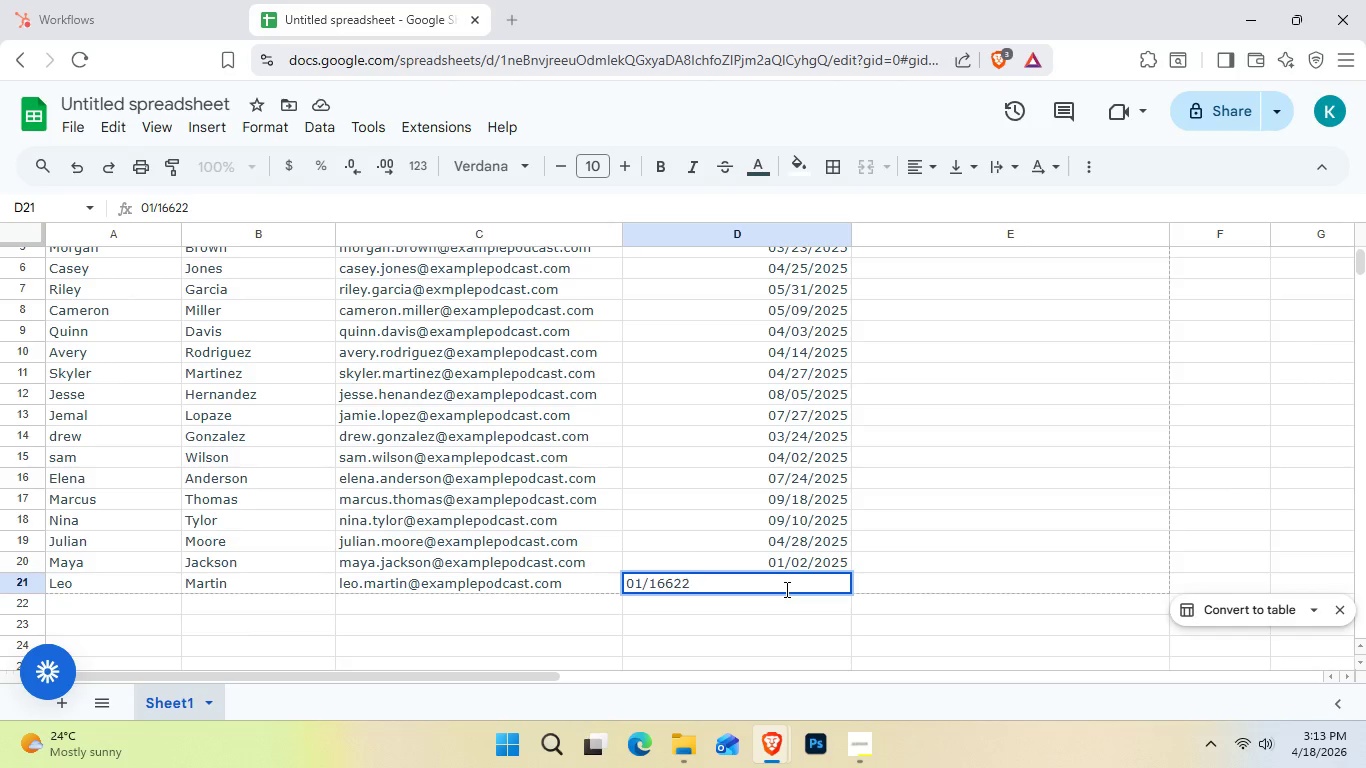 
key(Numpad2)
 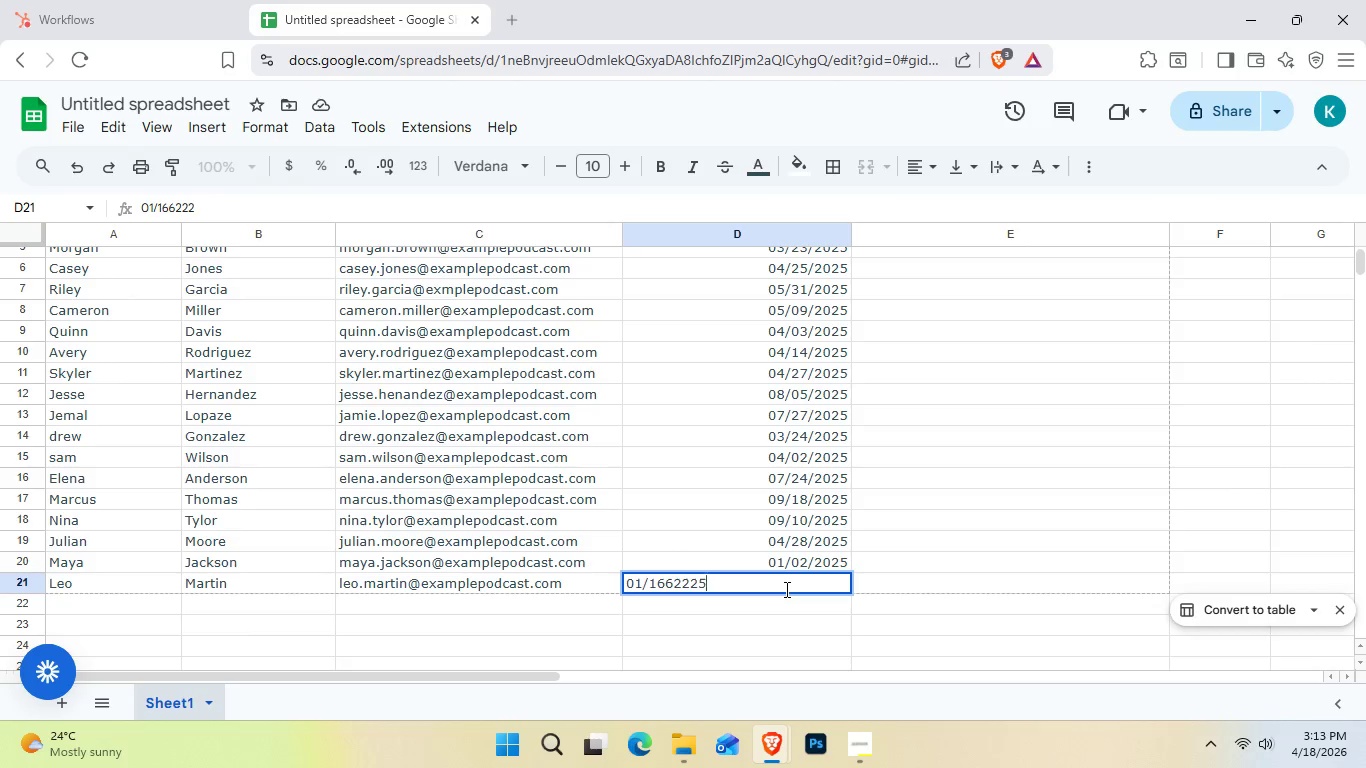 
key(Numpad5)
 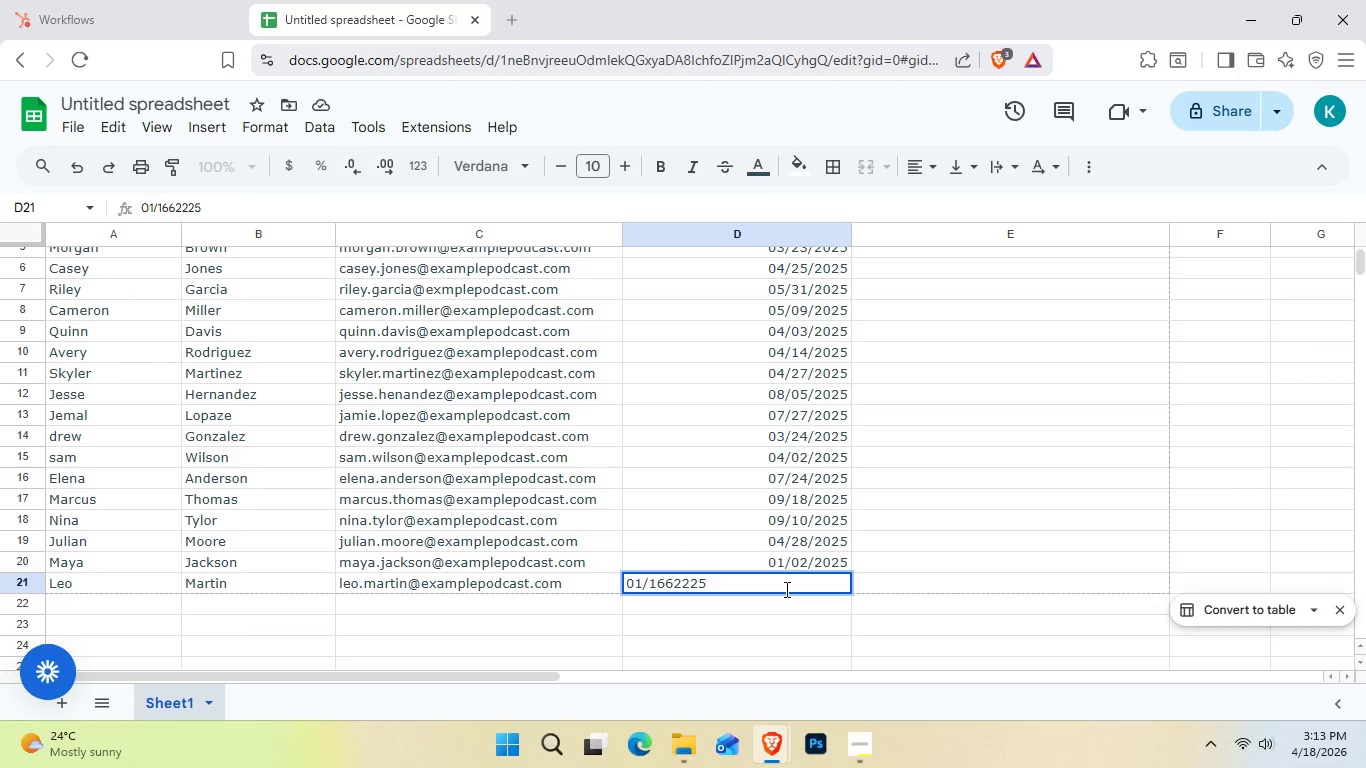 
key(Backspace)
 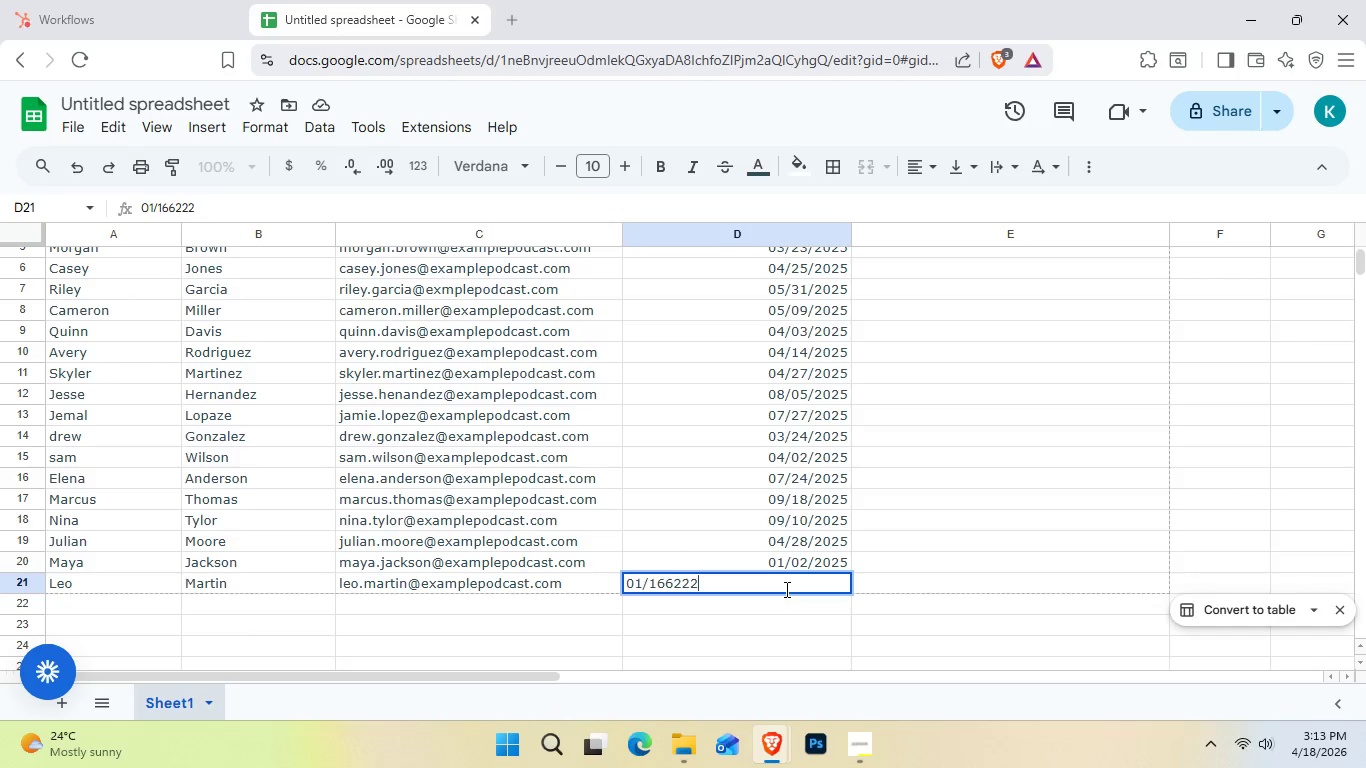 
key(Backspace)
 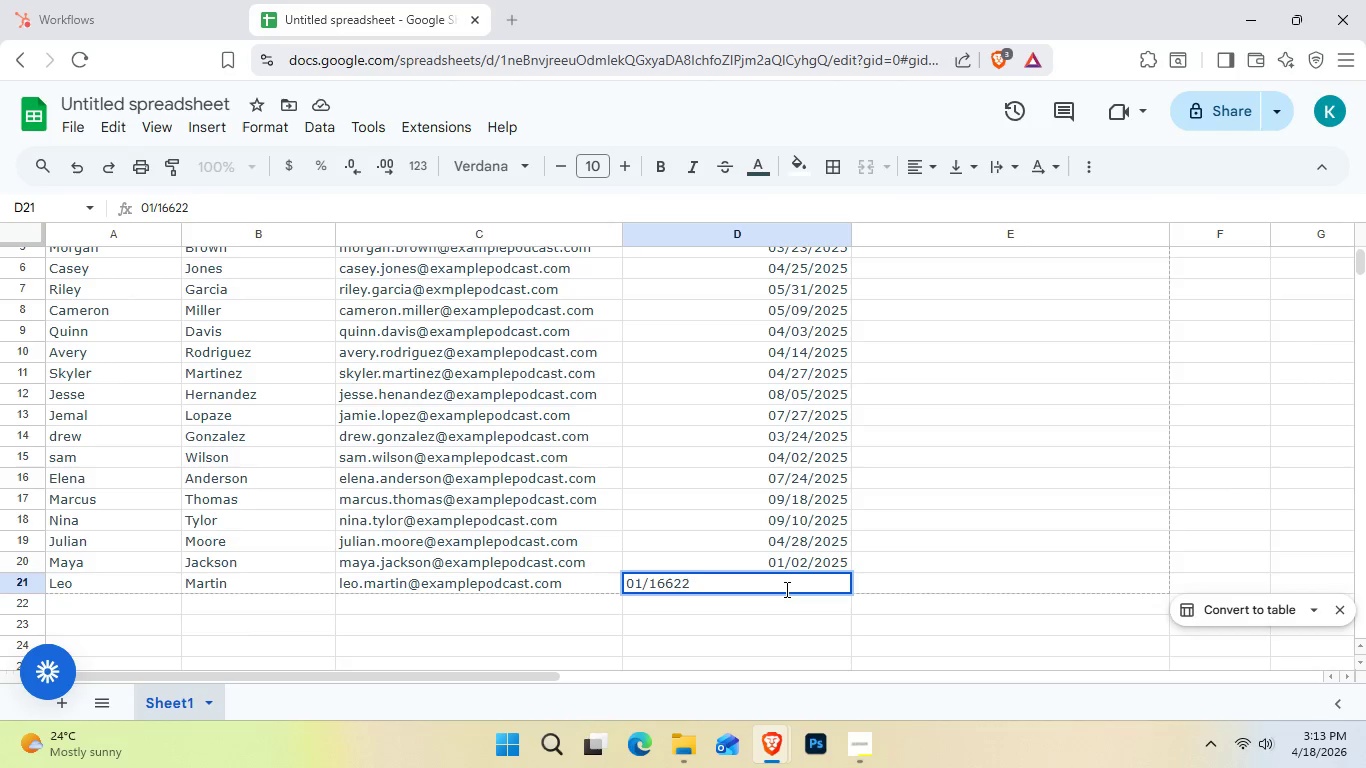 
key(Backspace)
 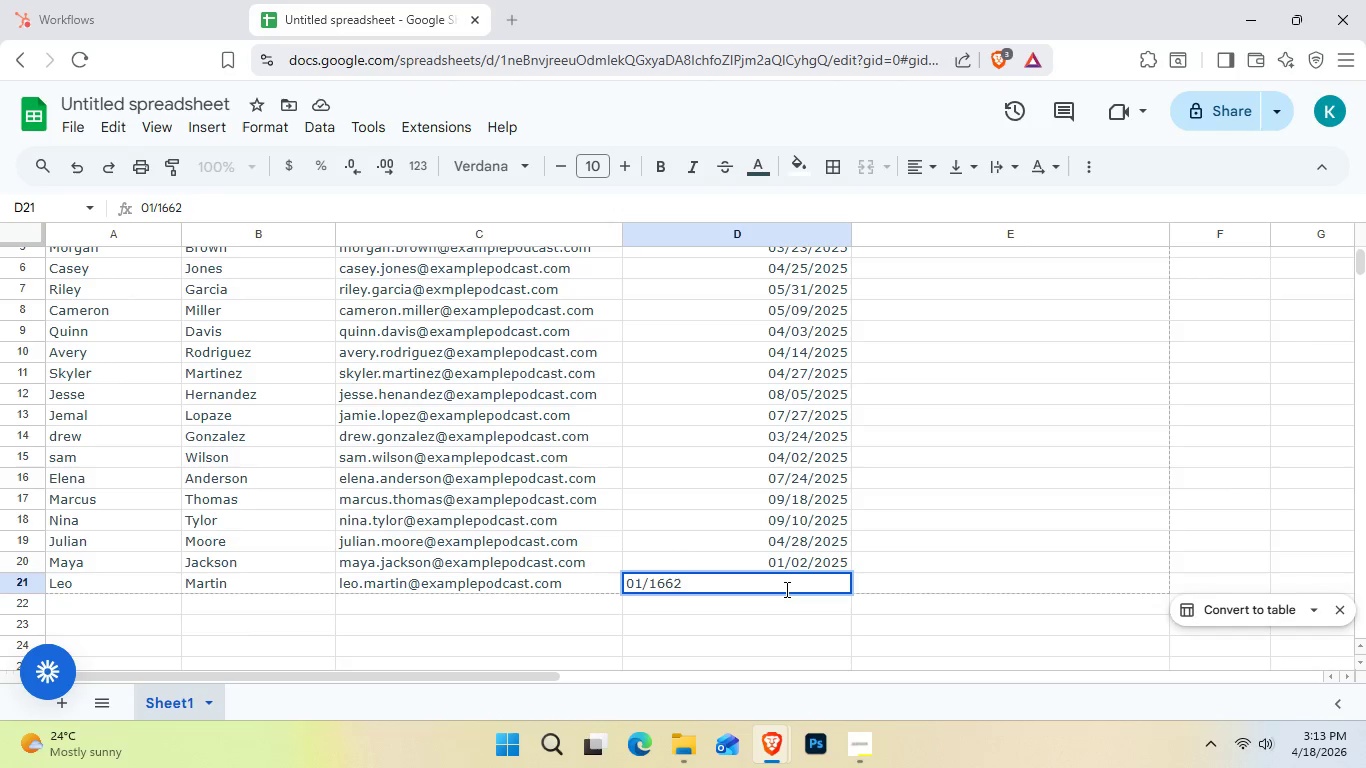 
key(Backspace)
 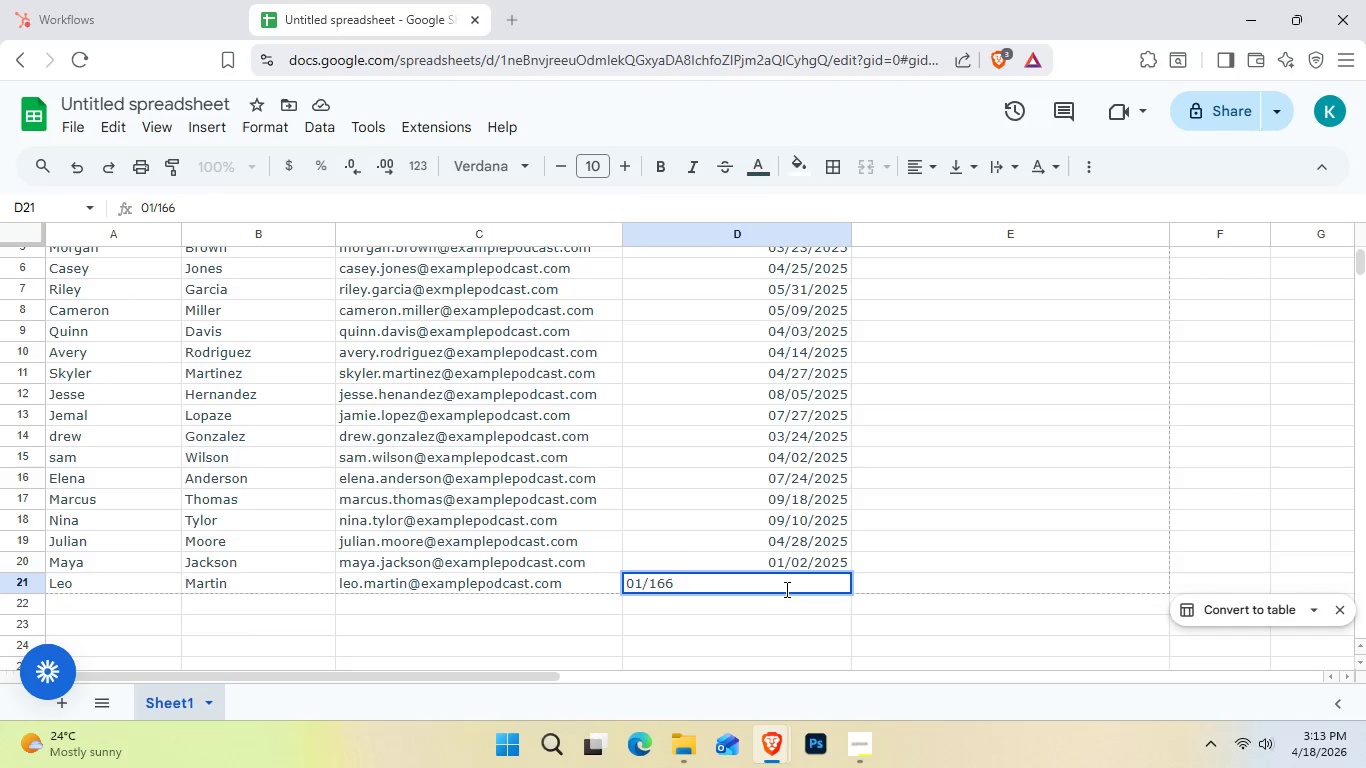 
key(Backspace)
 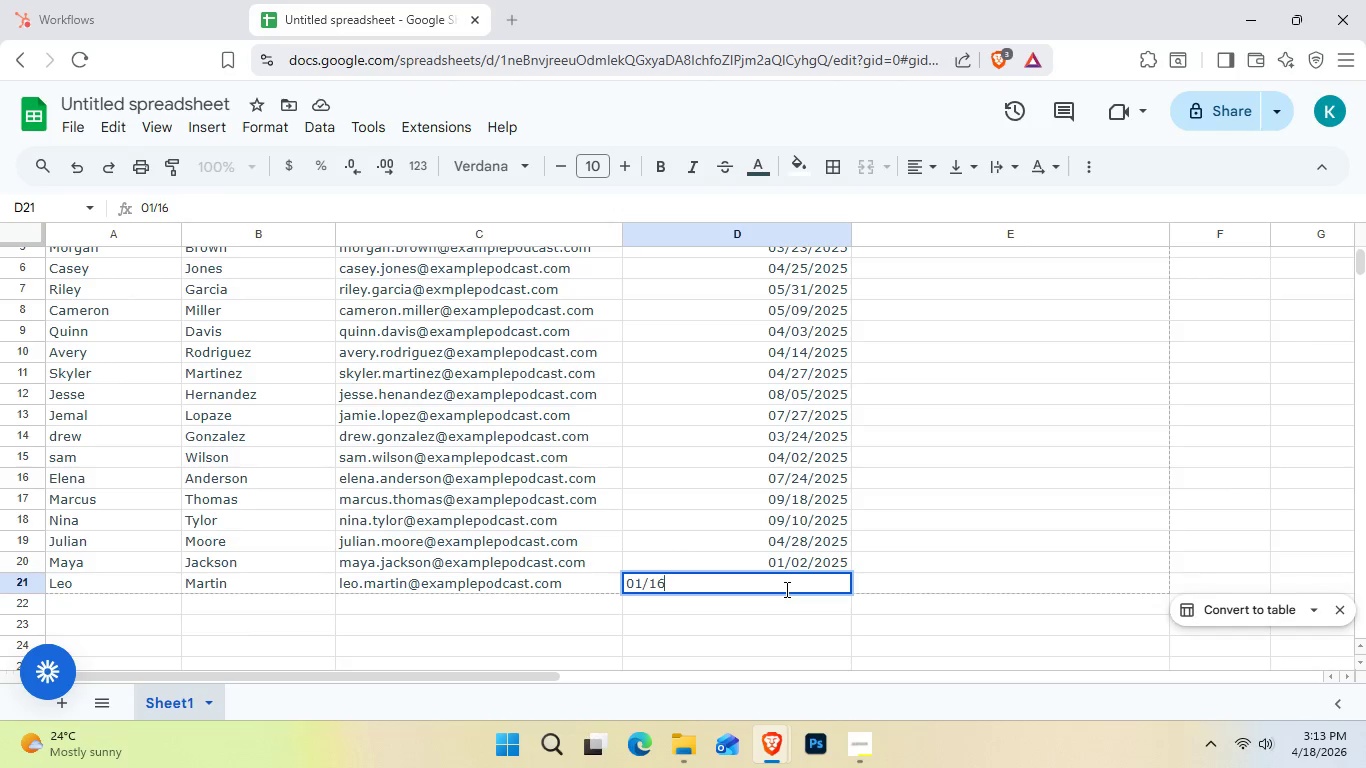 
key(Backspace)
 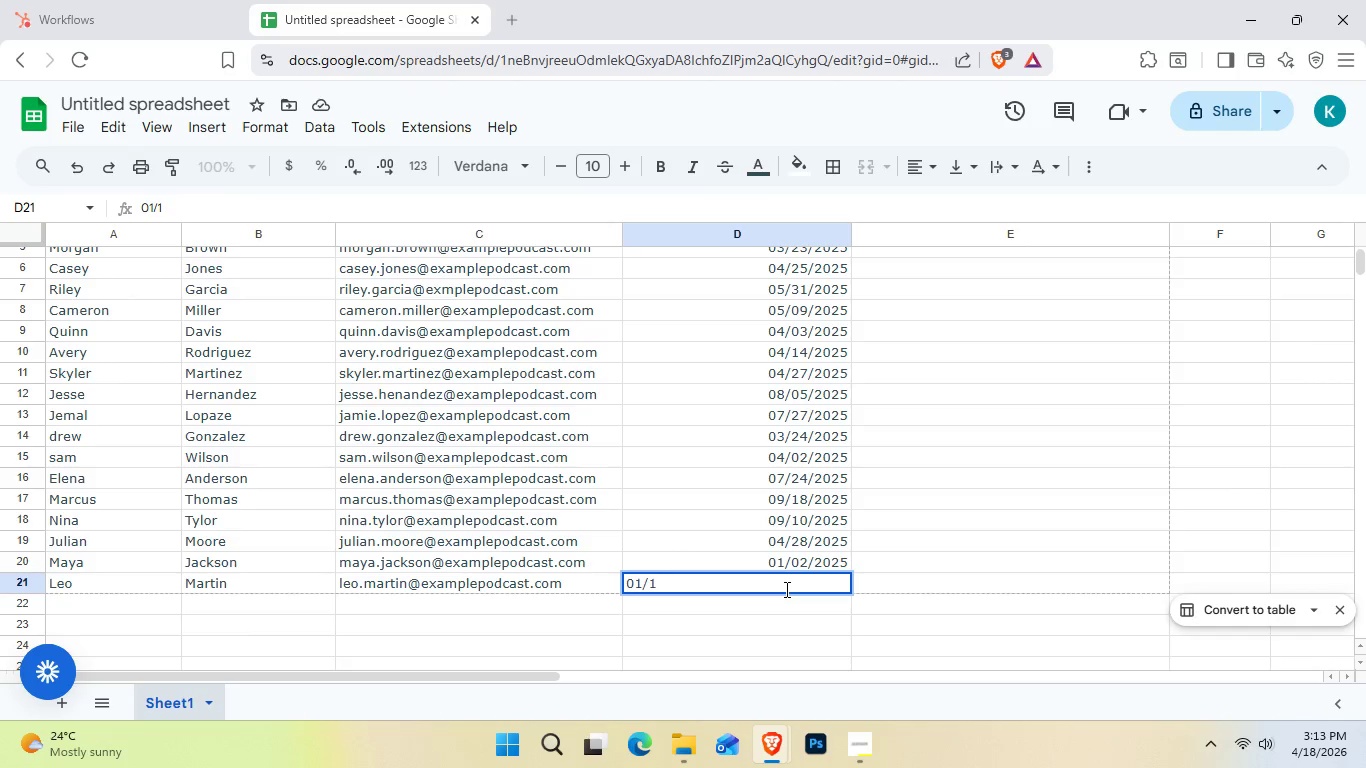 
key(Backspace)
 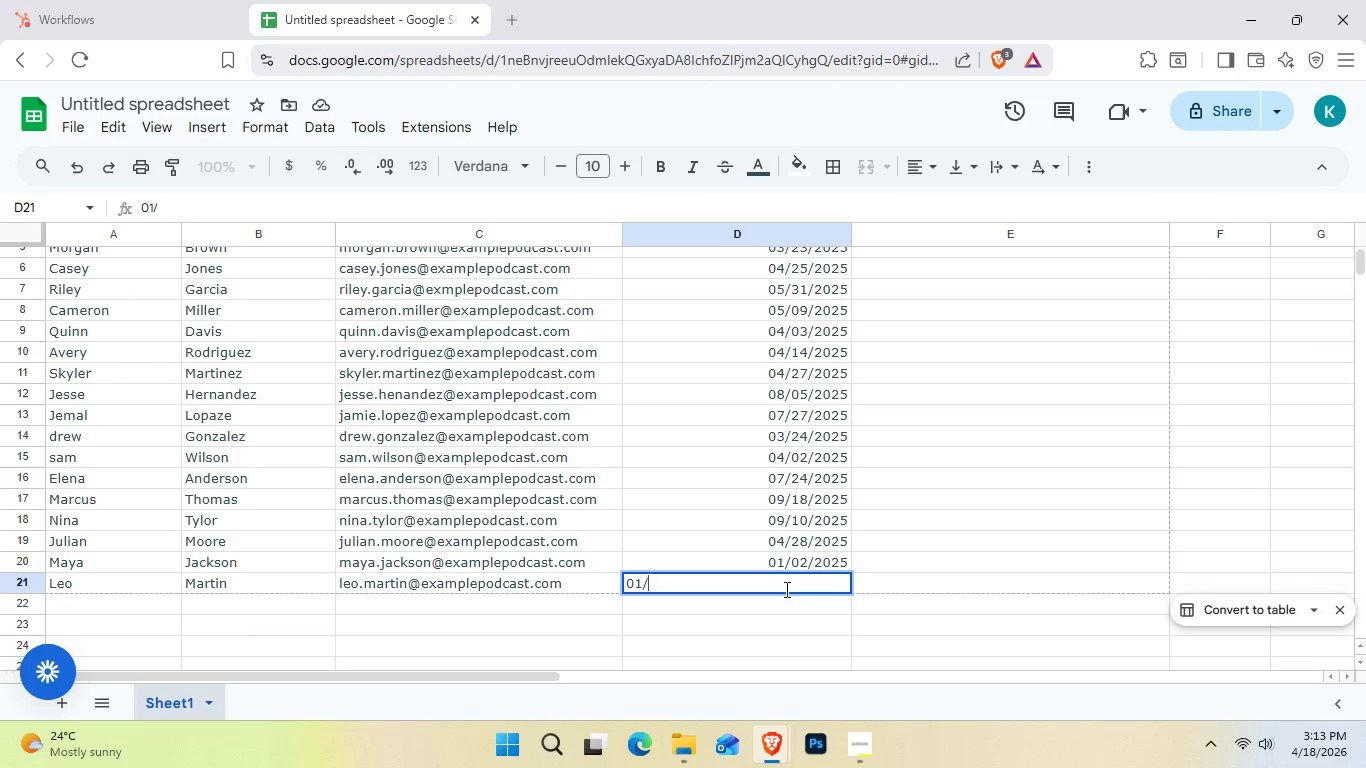 
key(Numpad1)
 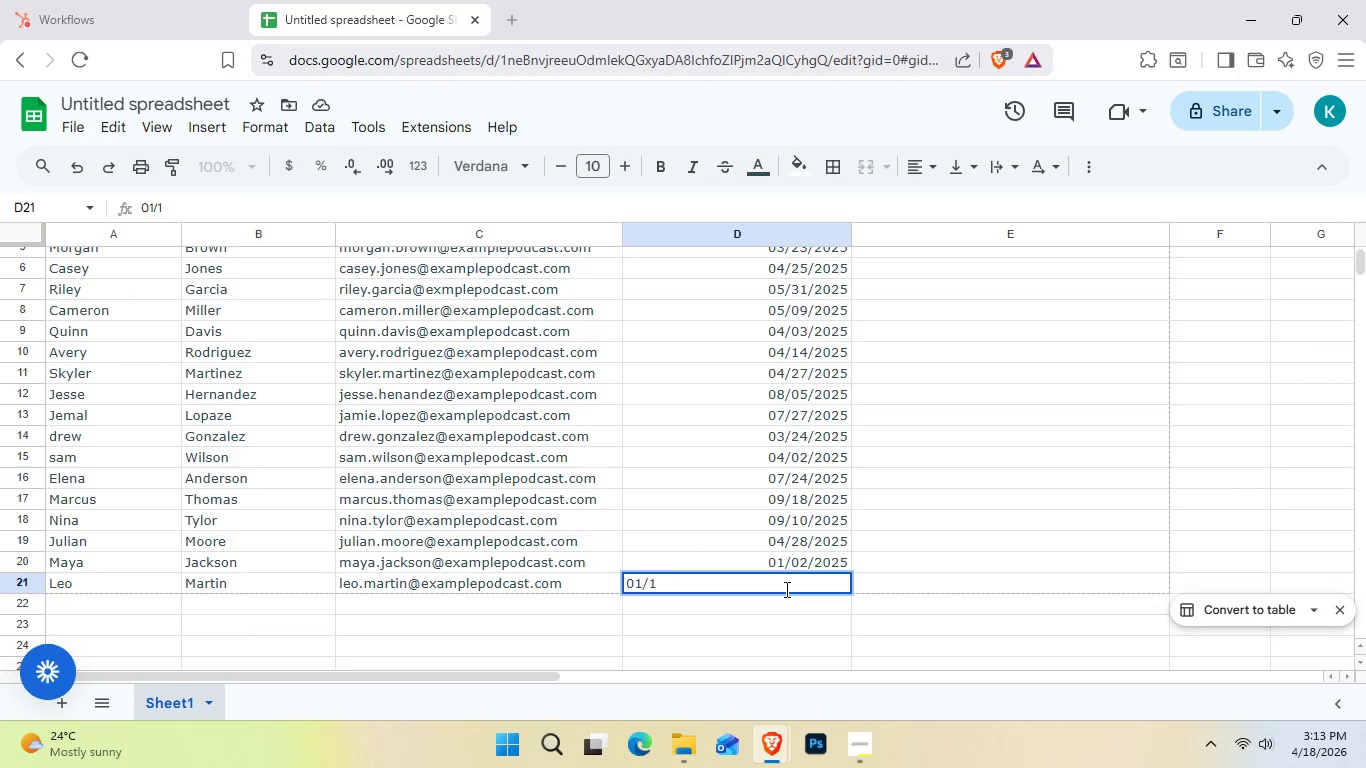 
key(Numpad6)
 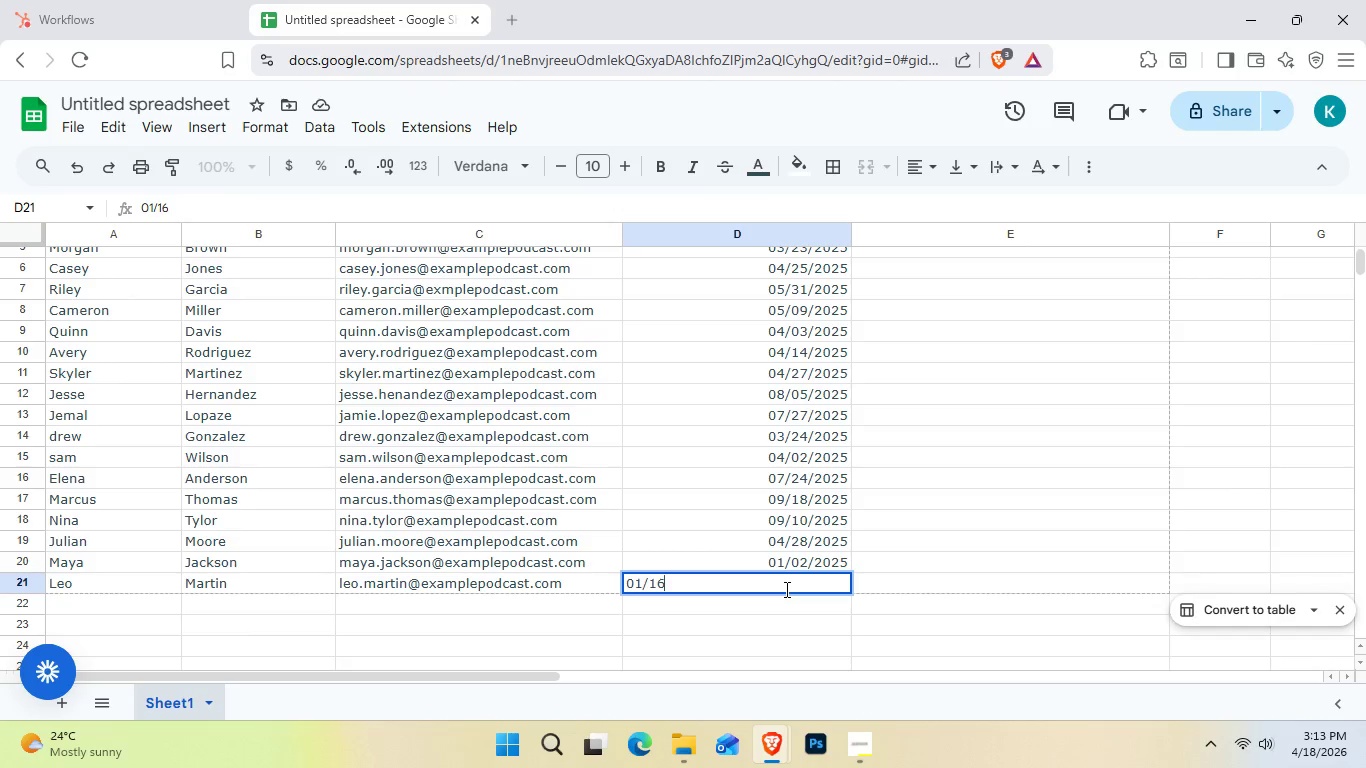 
key(NumpadDivide)
 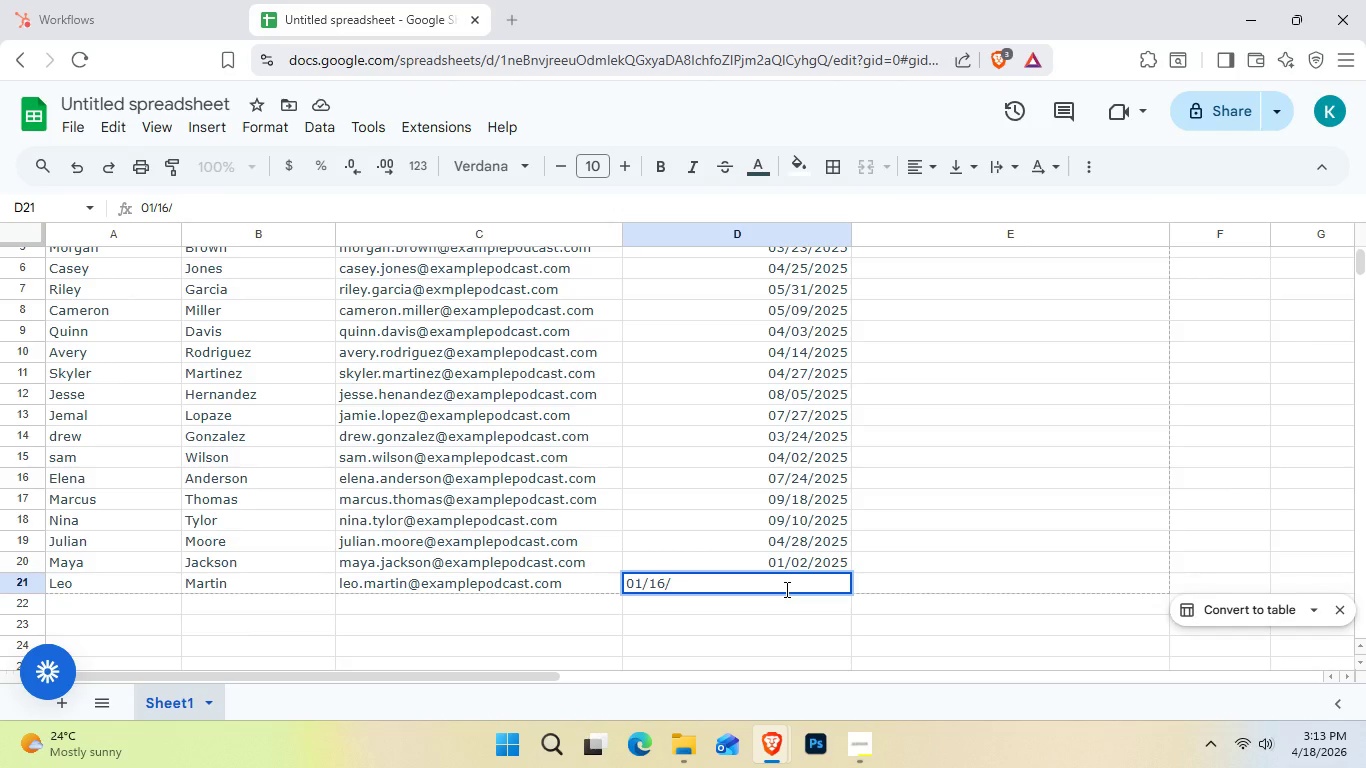 
hold_key(key=Numpad2, duration=0.47)
 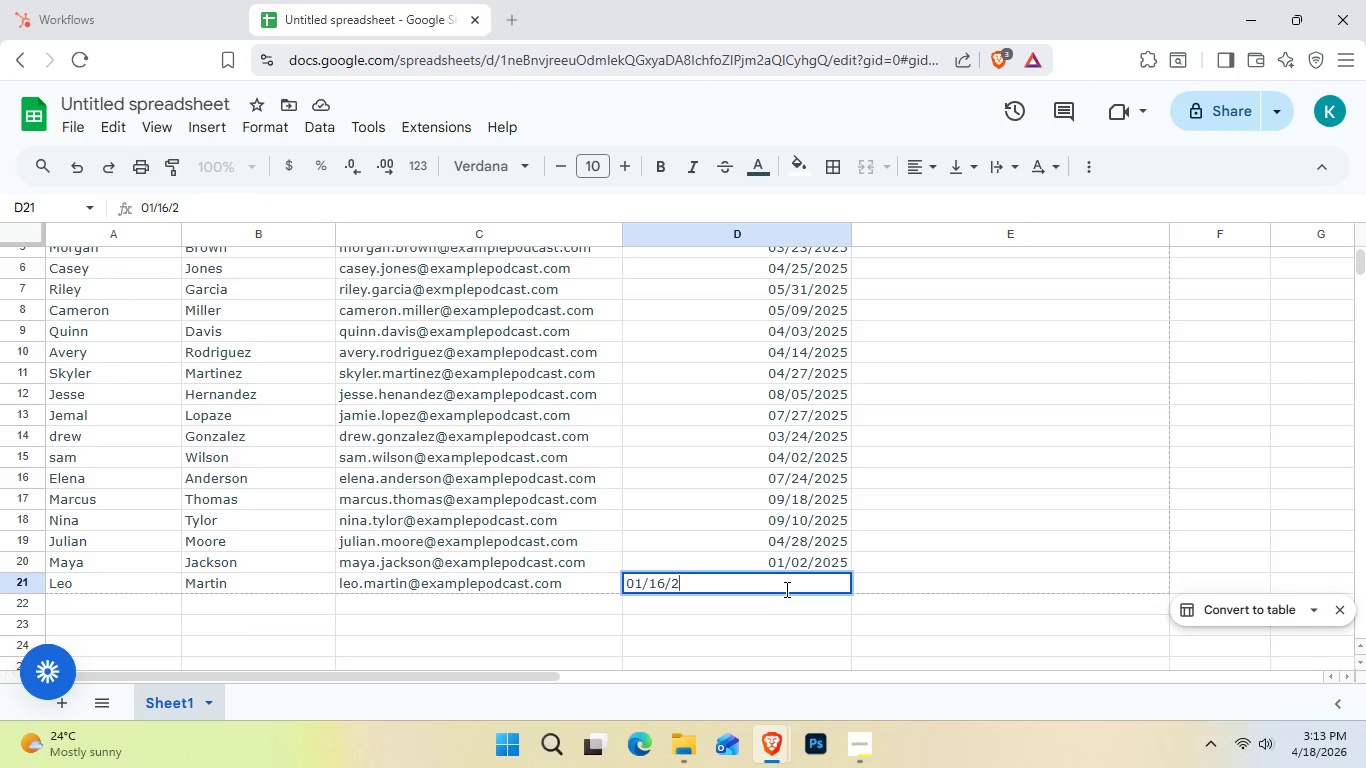 
hold_key(key=Numpad0, duration=0.61)
 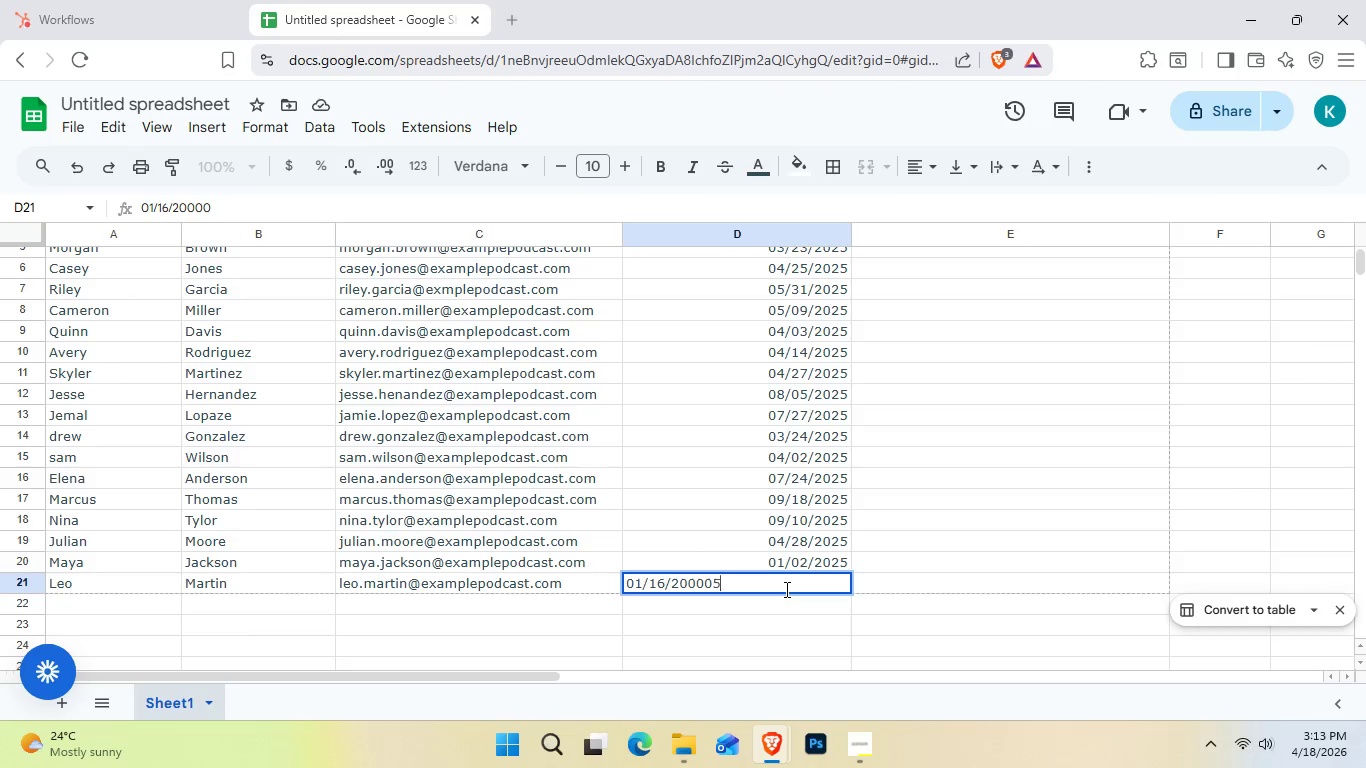 
hold_key(key=Numpad5, duration=0.34)
 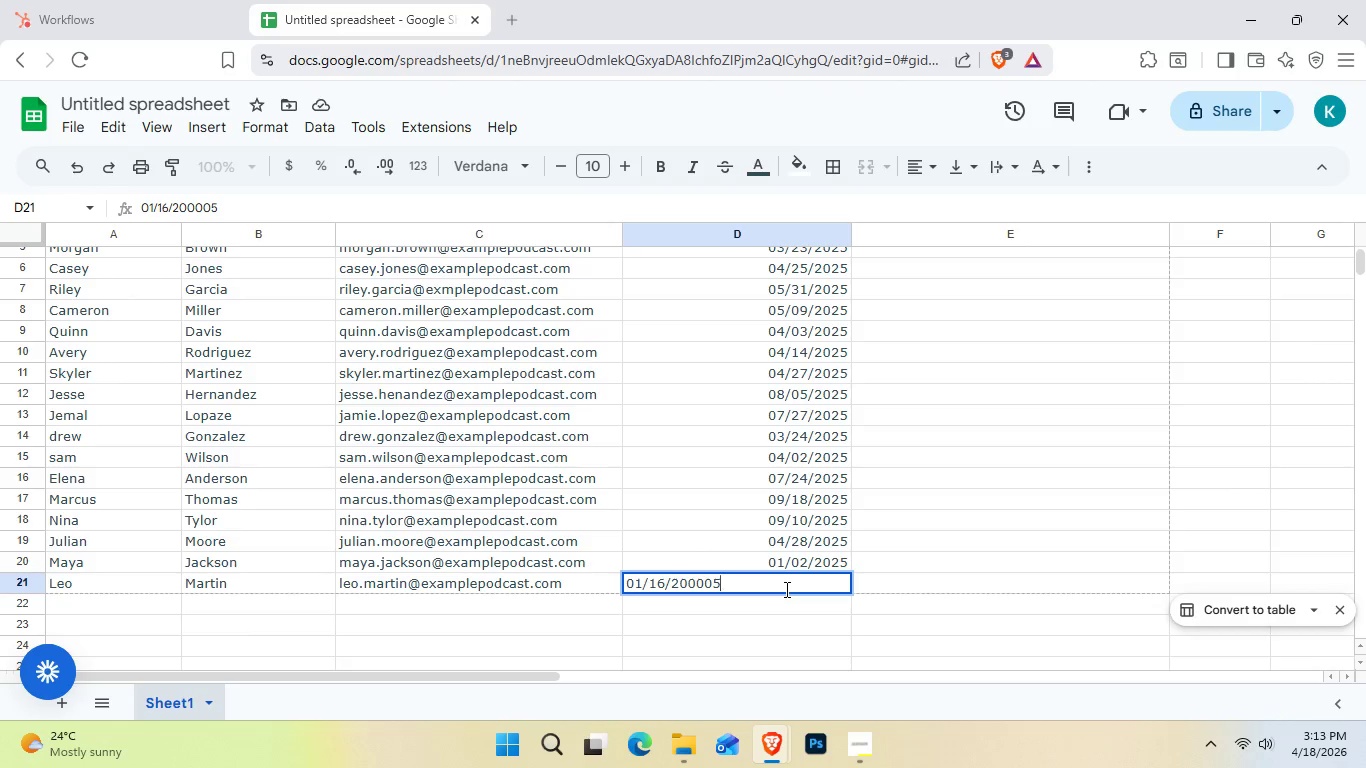 
key(Backspace)
 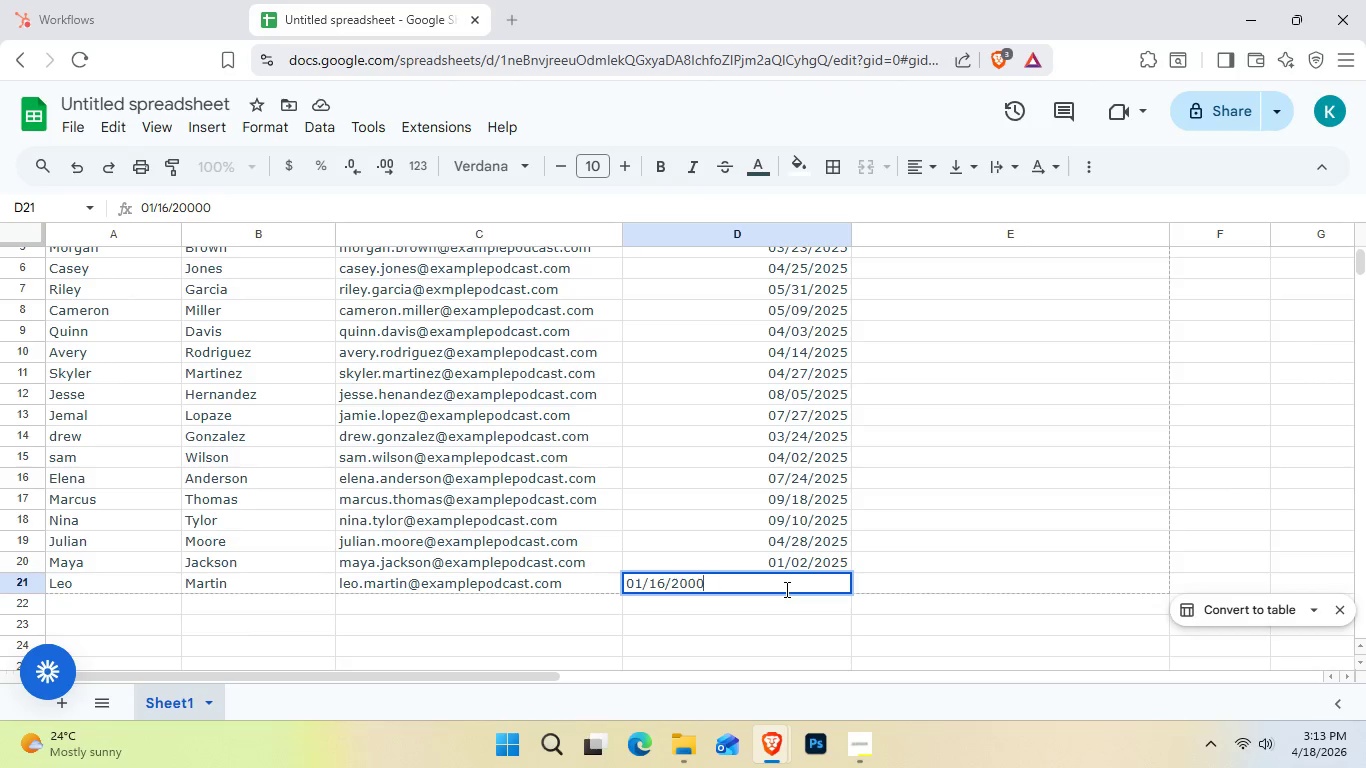 
key(Backspace)
 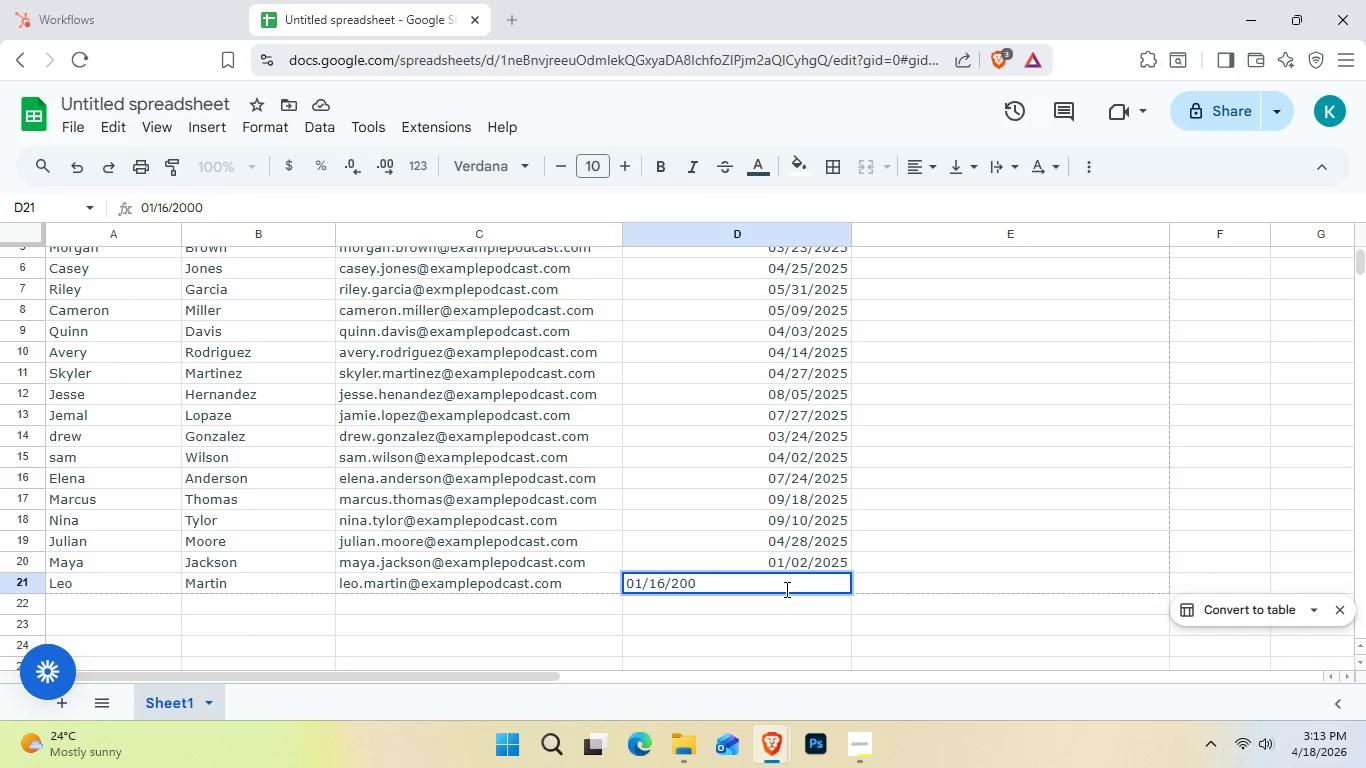 
key(Backspace)
 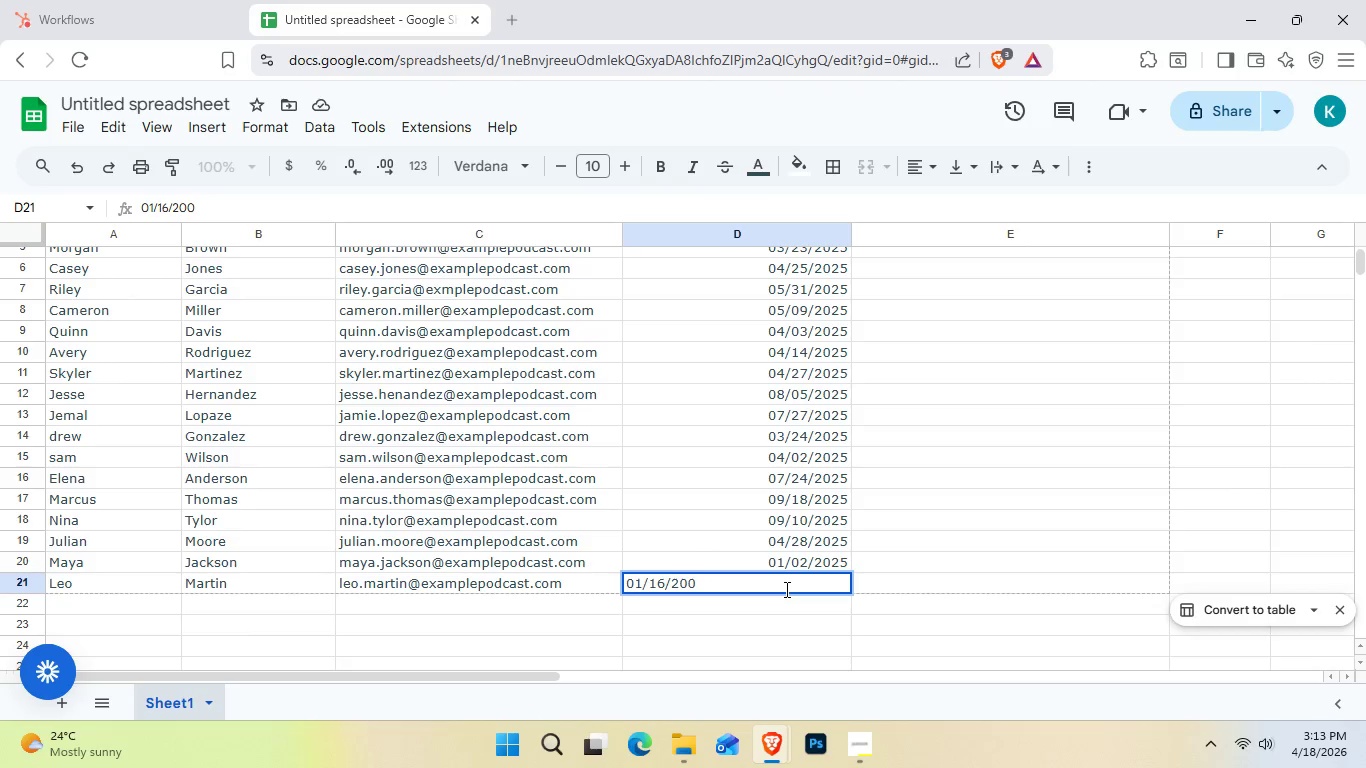 
key(Backspace)
 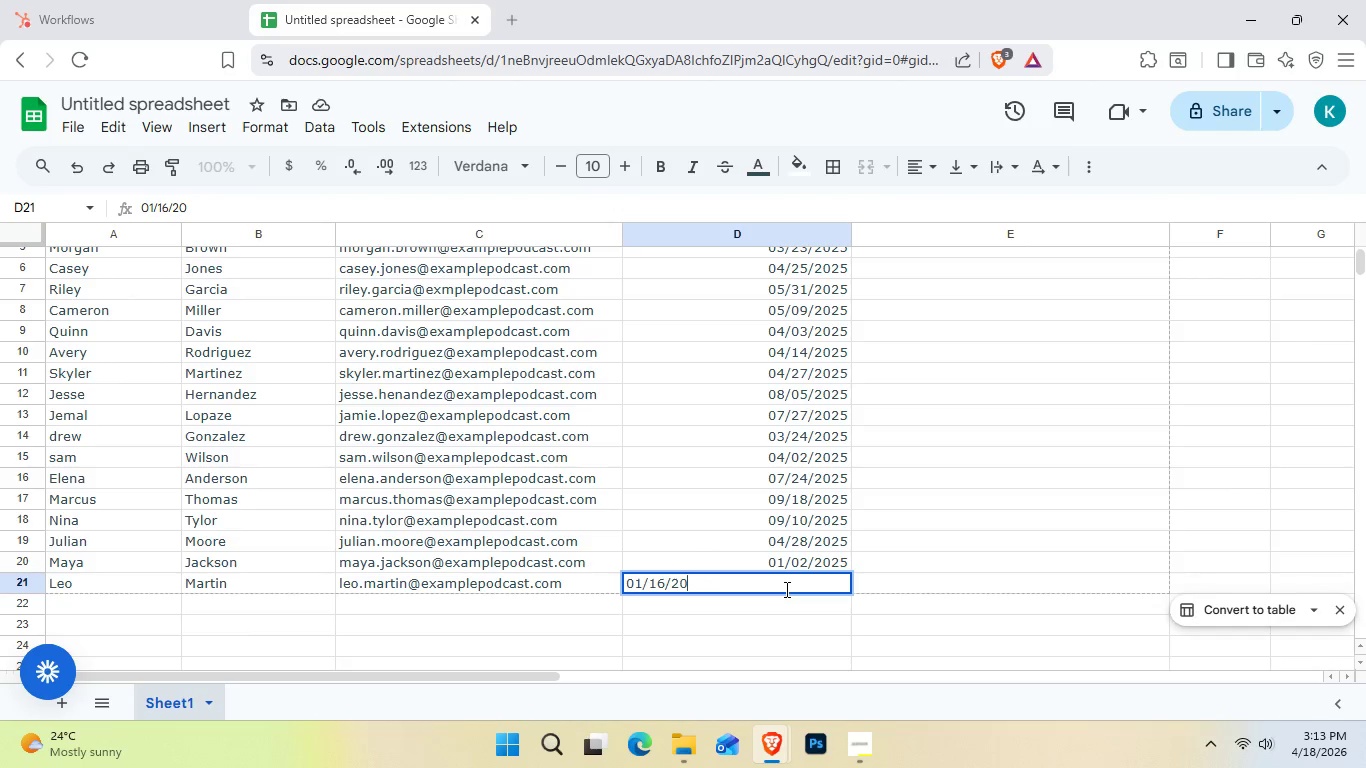 
key(Numpad2)
 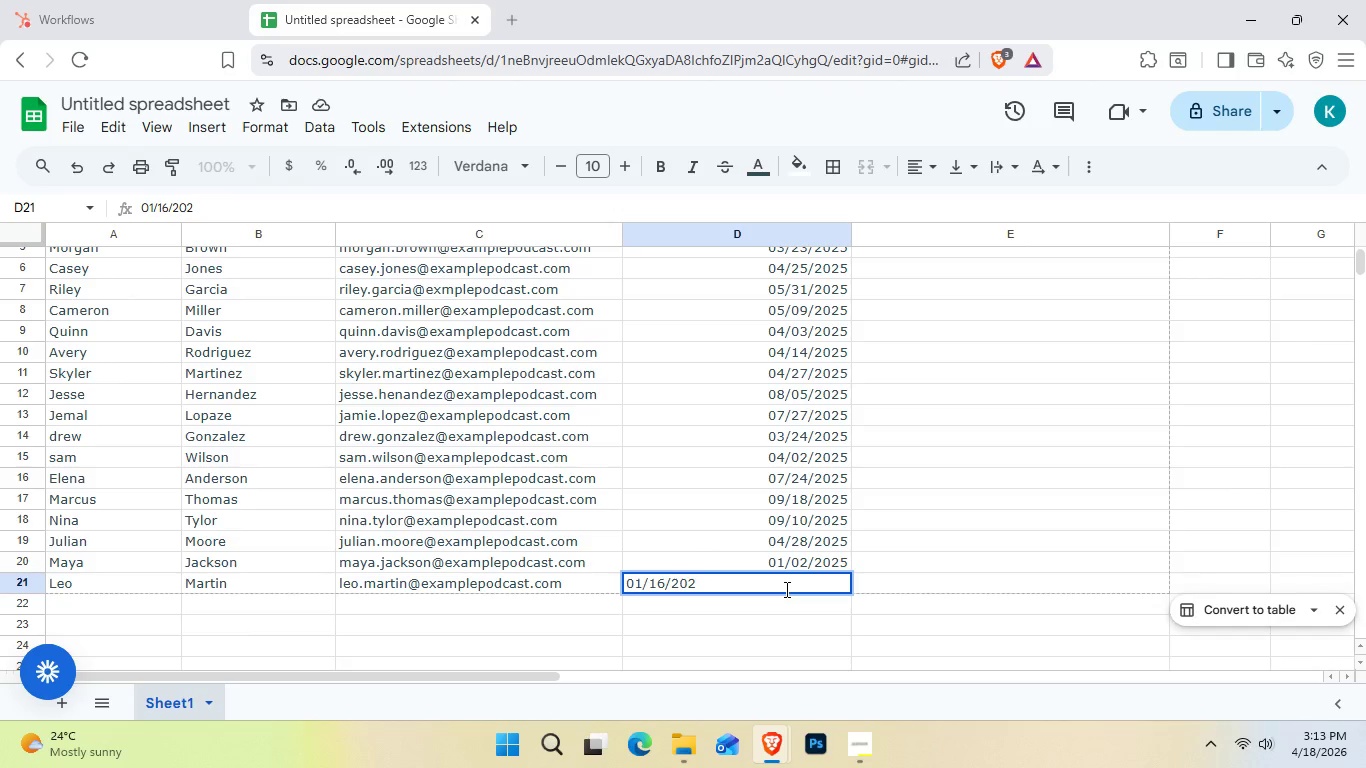 
key(Numpad5)
 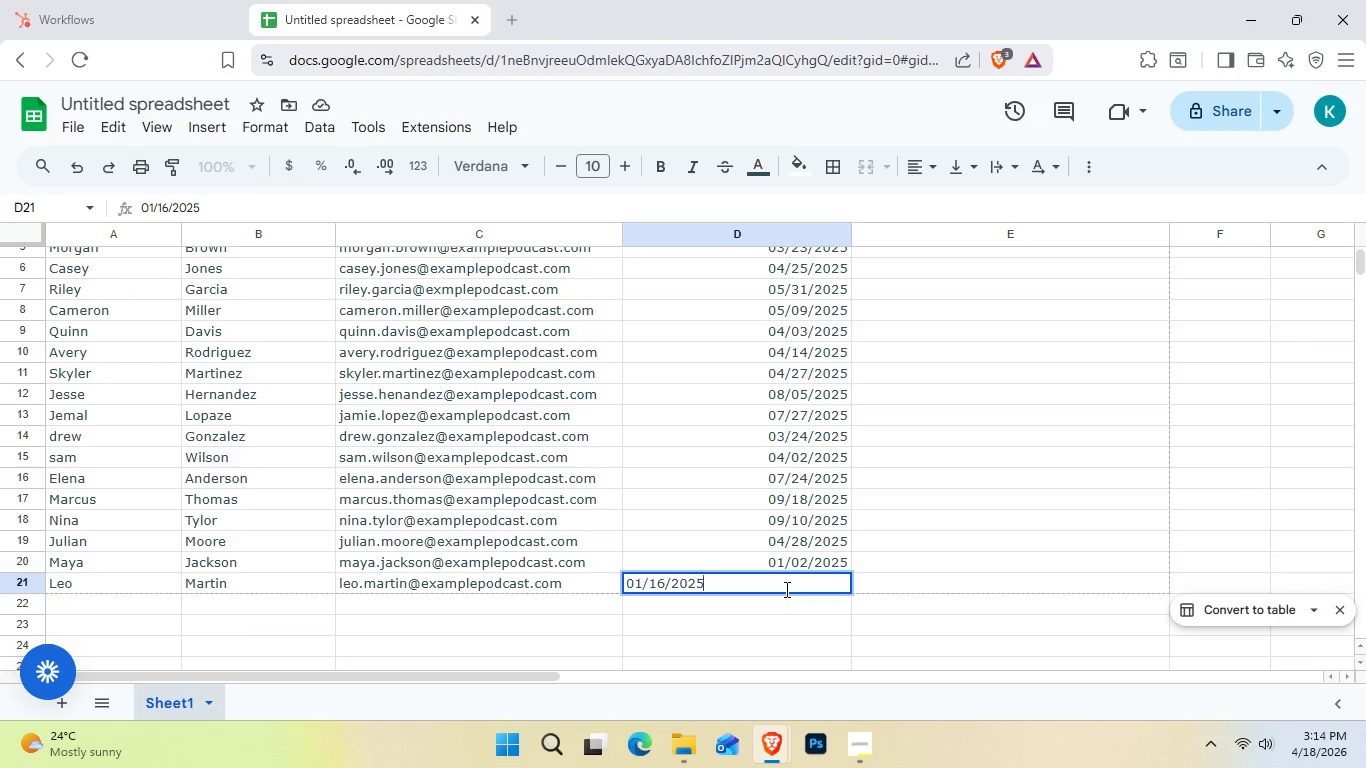 
wait(13.83)
 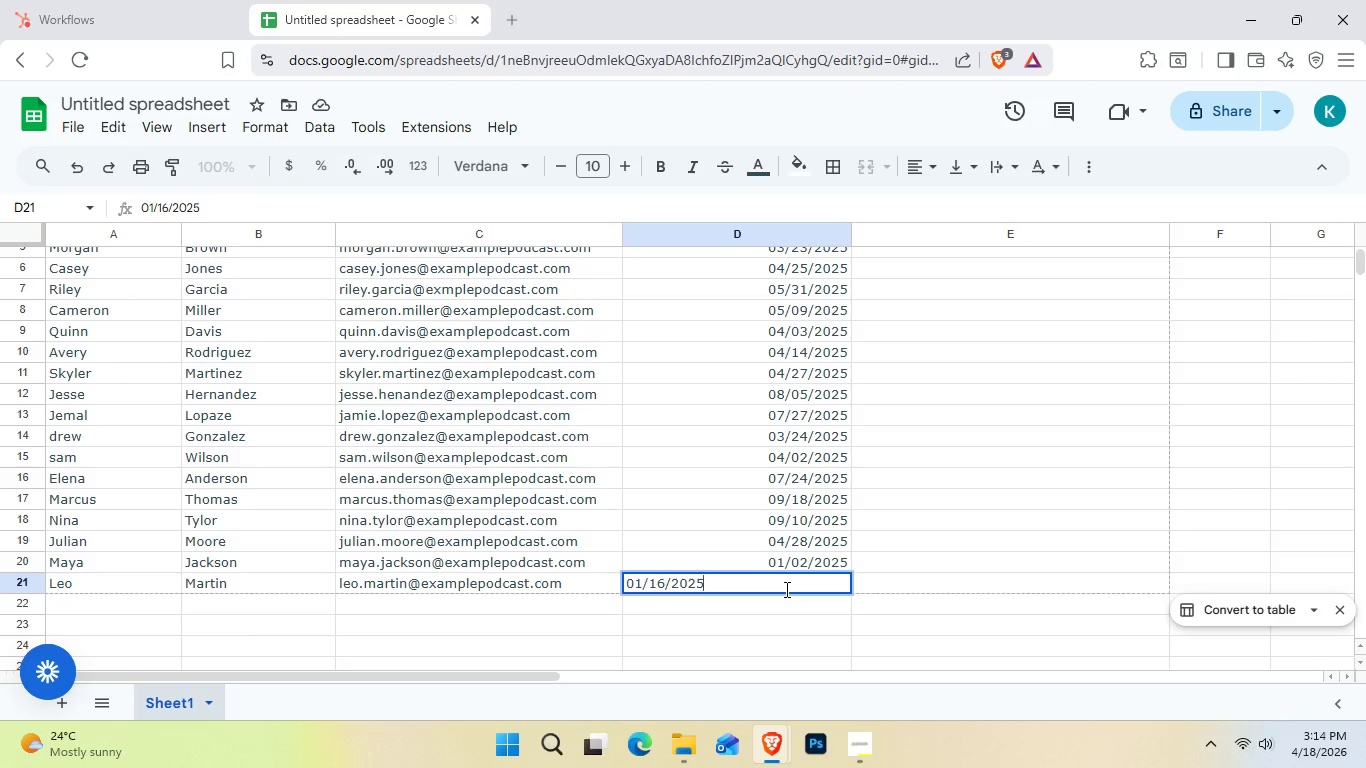 
scroll: coordinate [933, 371], scroll_direction: up, amount: 5.0
 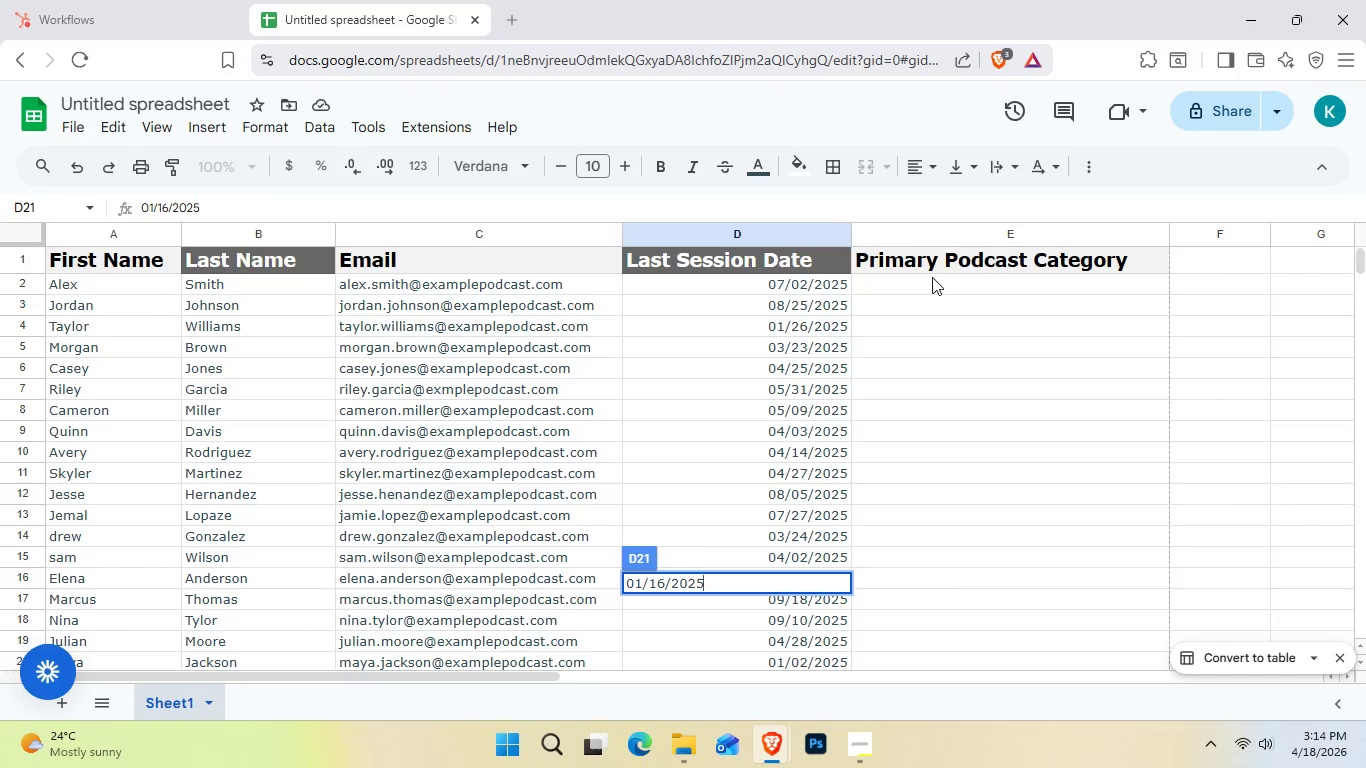 
double_click([932, 277])
 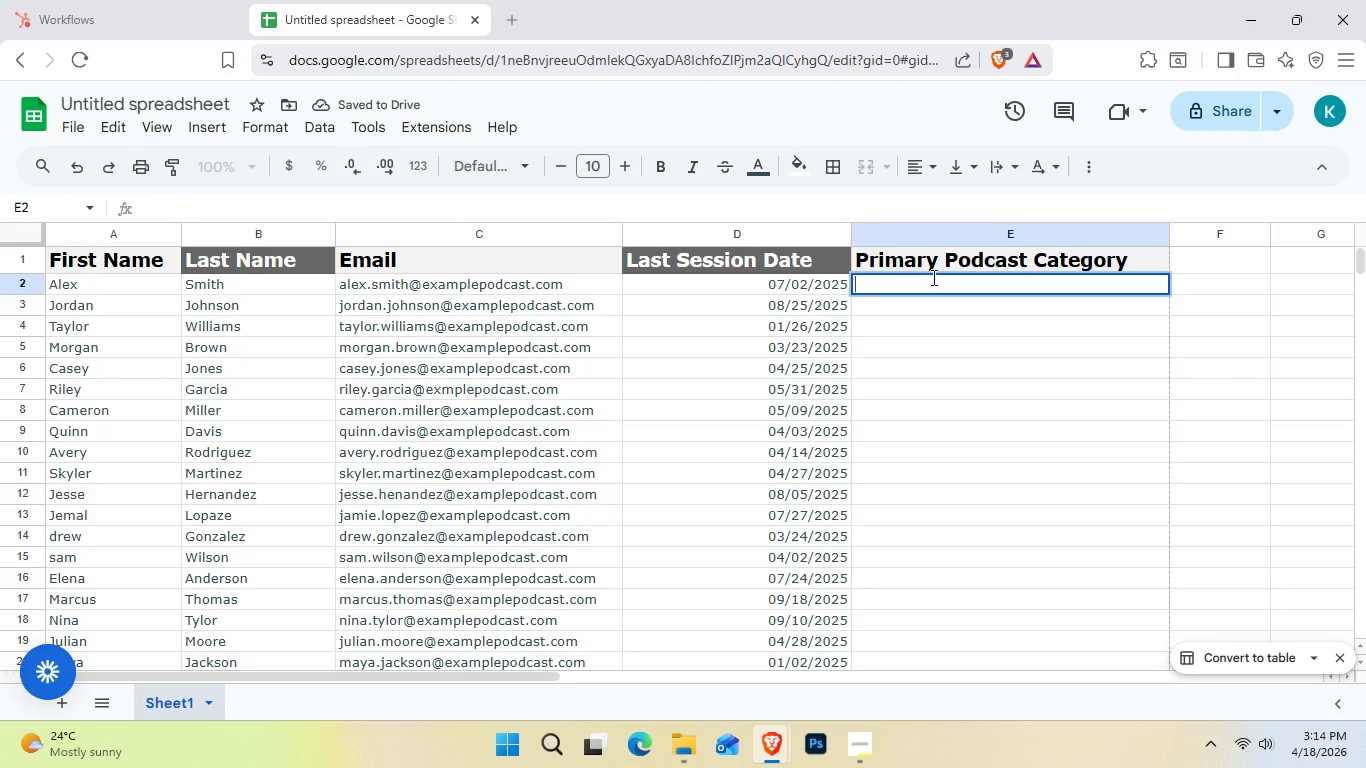 
type(Fiction)
 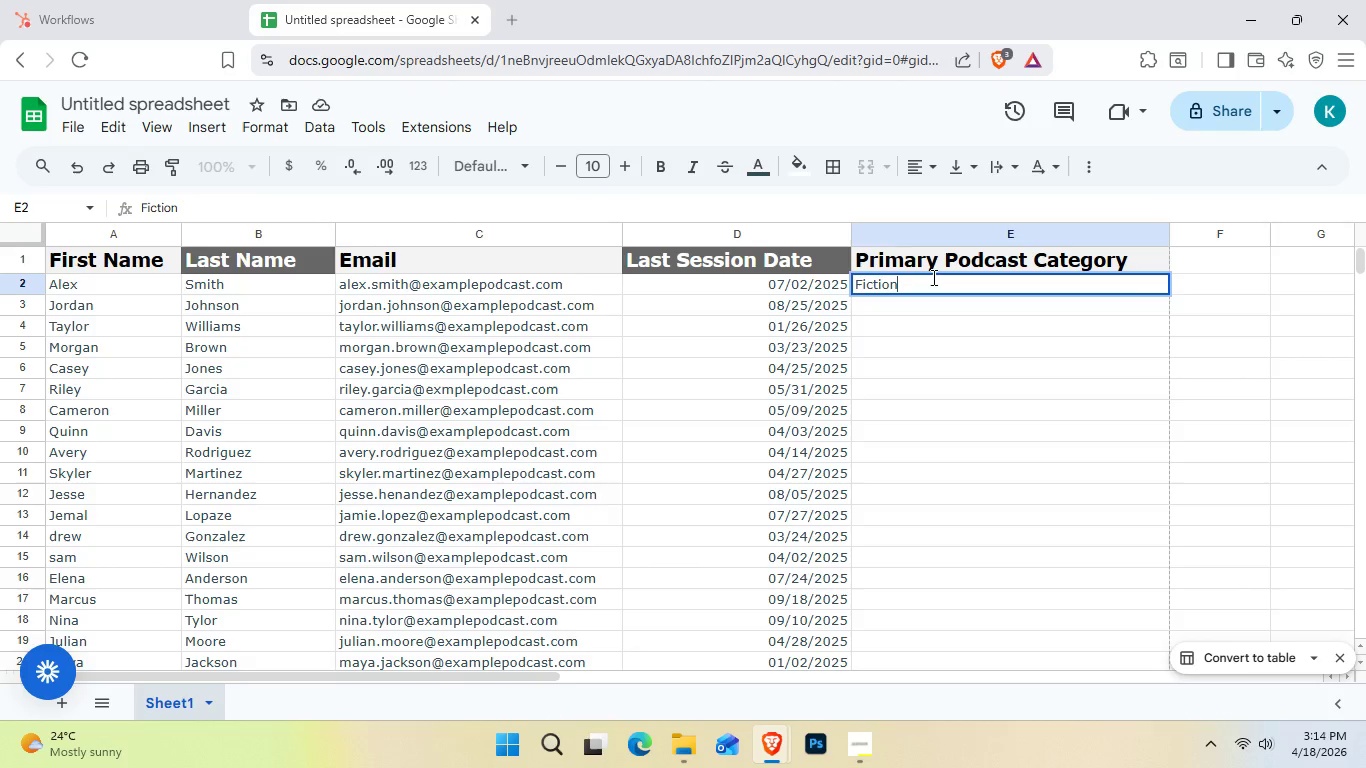 
double_click([1067, 307])
 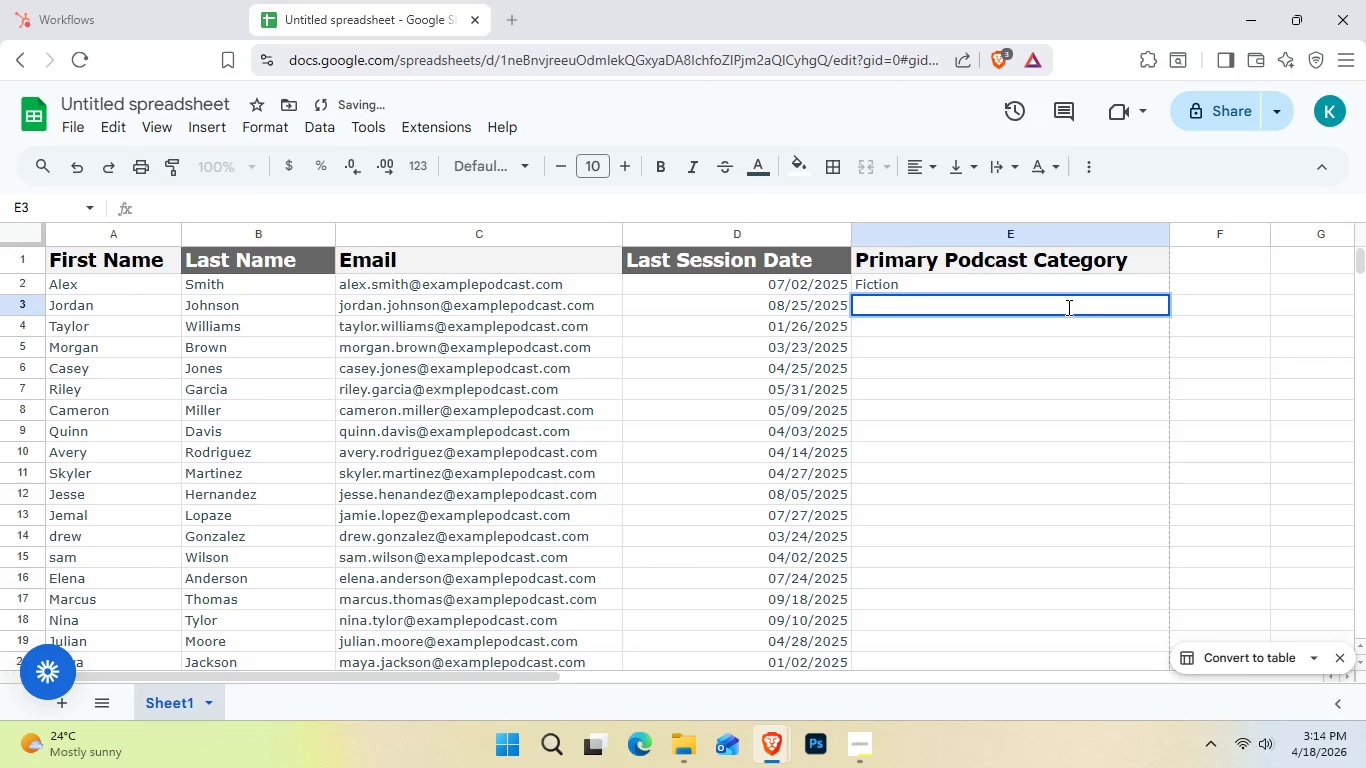 
type(Tech)
 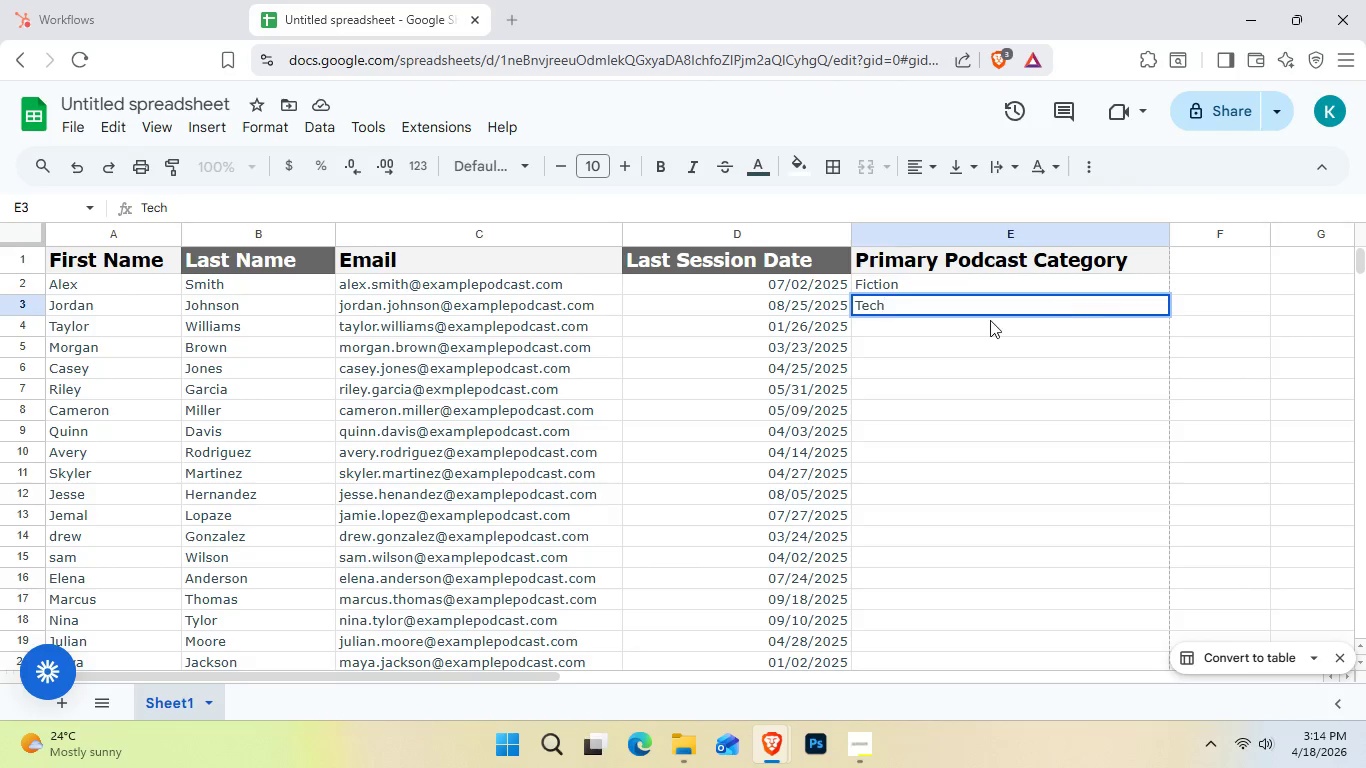 
left_click_drag(start_coordinate=[989, 325], to_coordinate=[982, 328])
 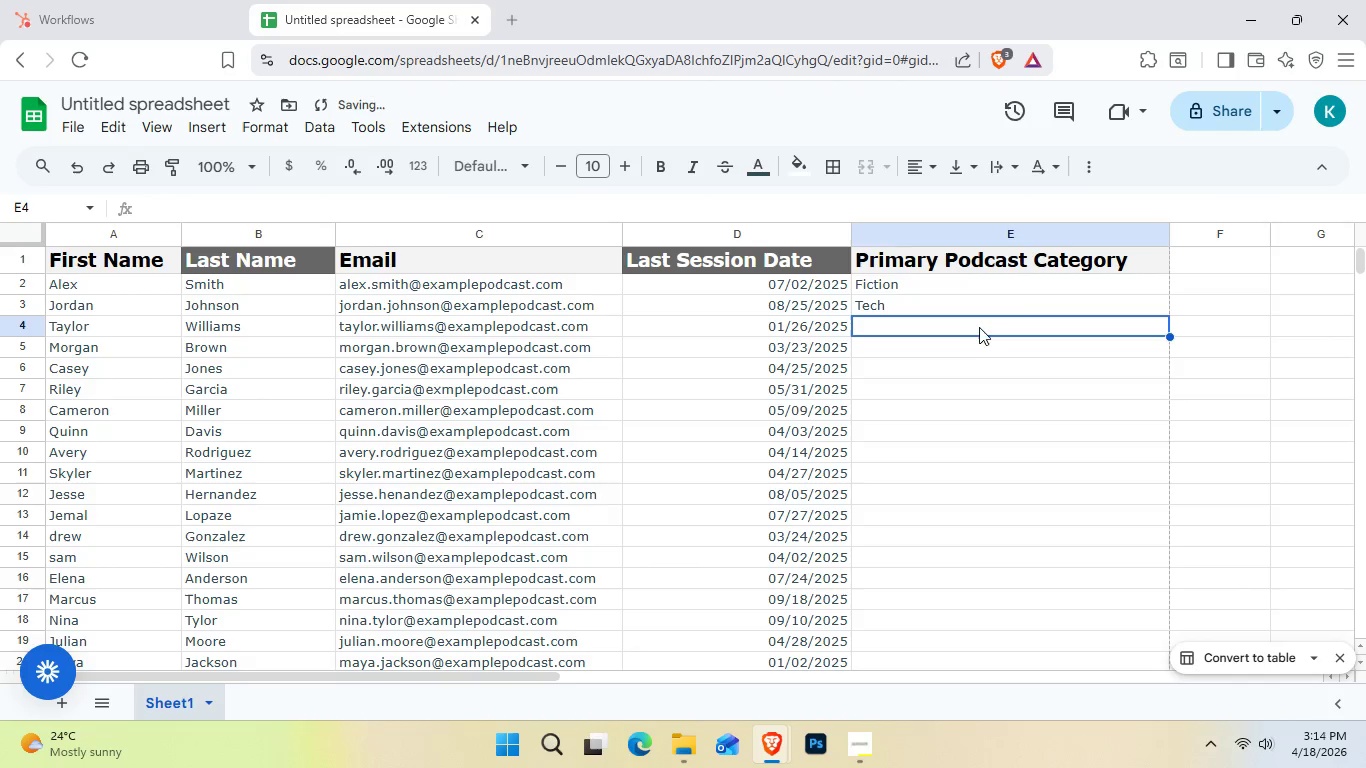 
double_click([979, 327])
 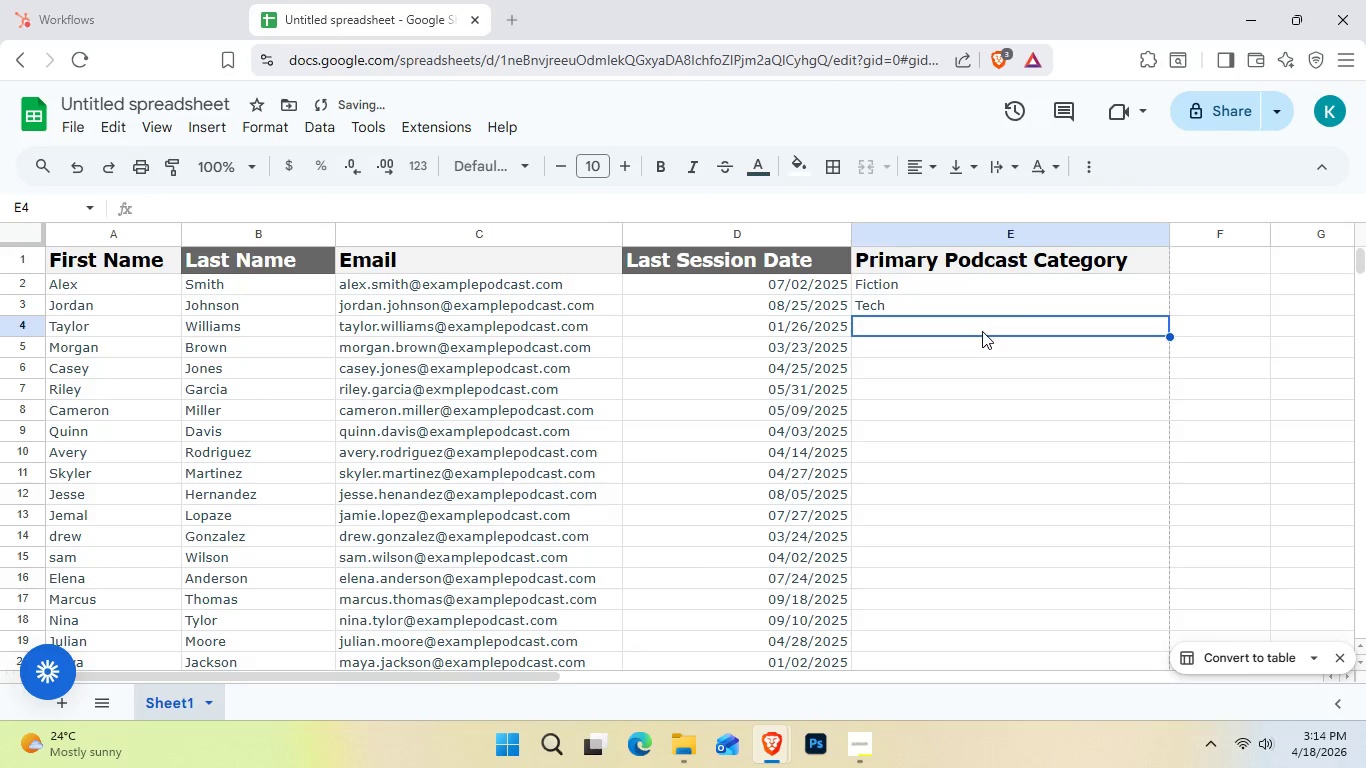 
double_click([982, 331])
 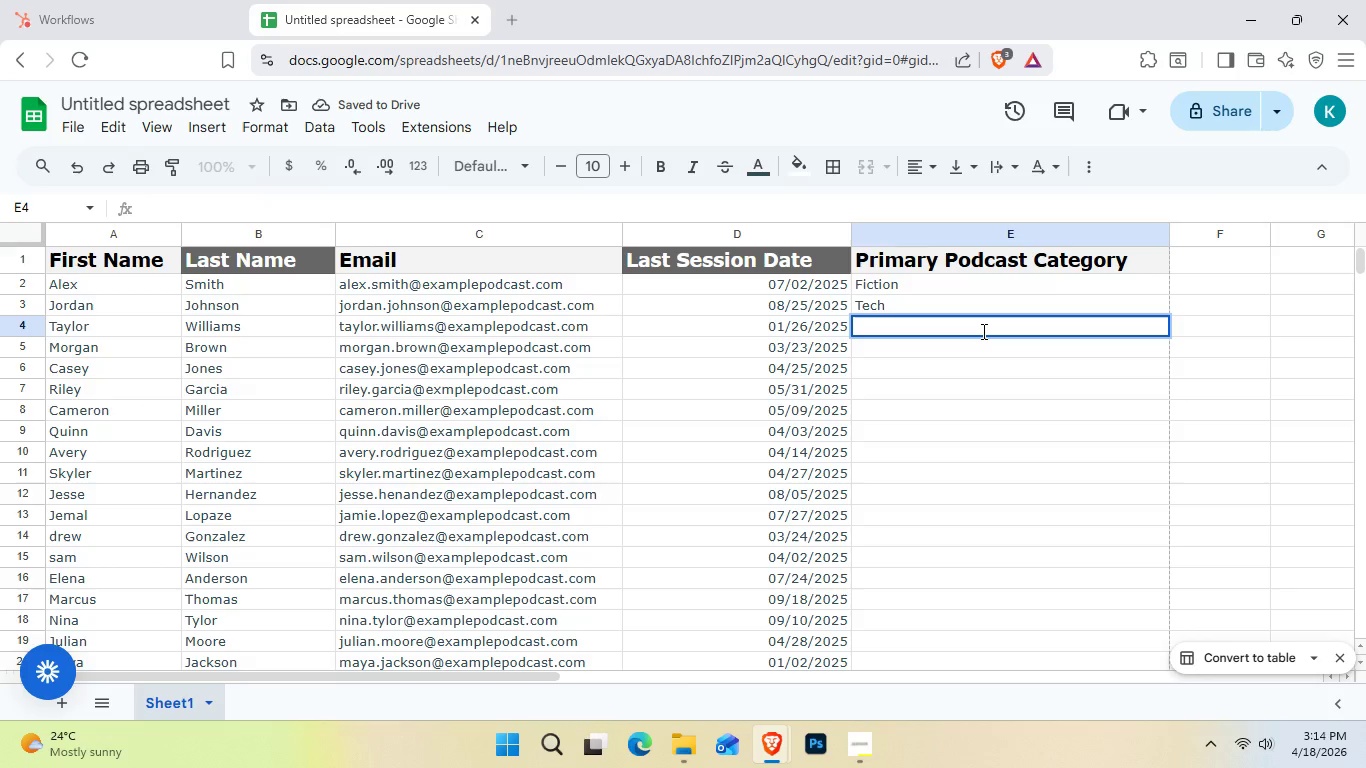 
type(Bi)
key(Backspace)
type(uisnedd)
key(Backspace)
key(Backspace)
type(ss)
key(Backspace)
key(Backspace)
key(Backspace)
key(Backspace)
key(Backspace)
key(Backspace)
key(Backspace)
type(s)
key(Backspace)
type(usiness)
 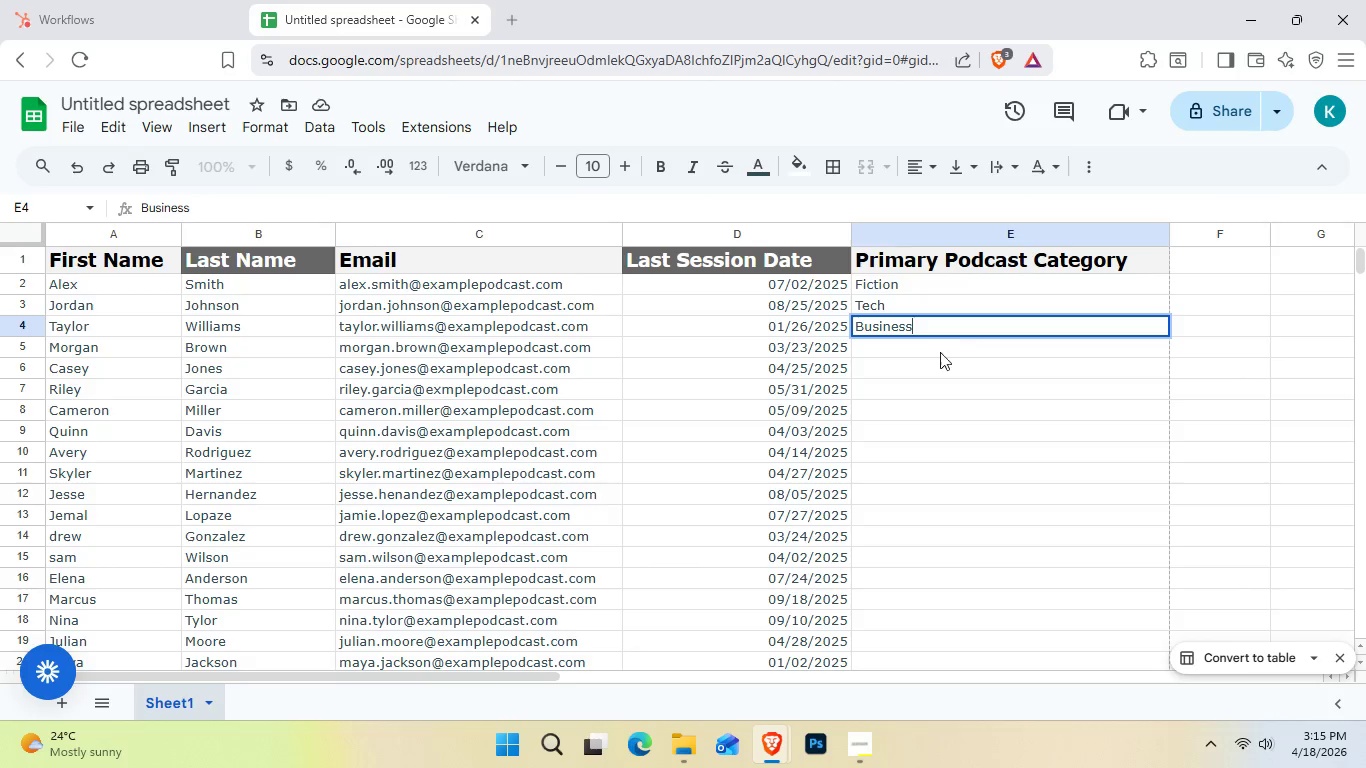 
double_click([939, 355])
 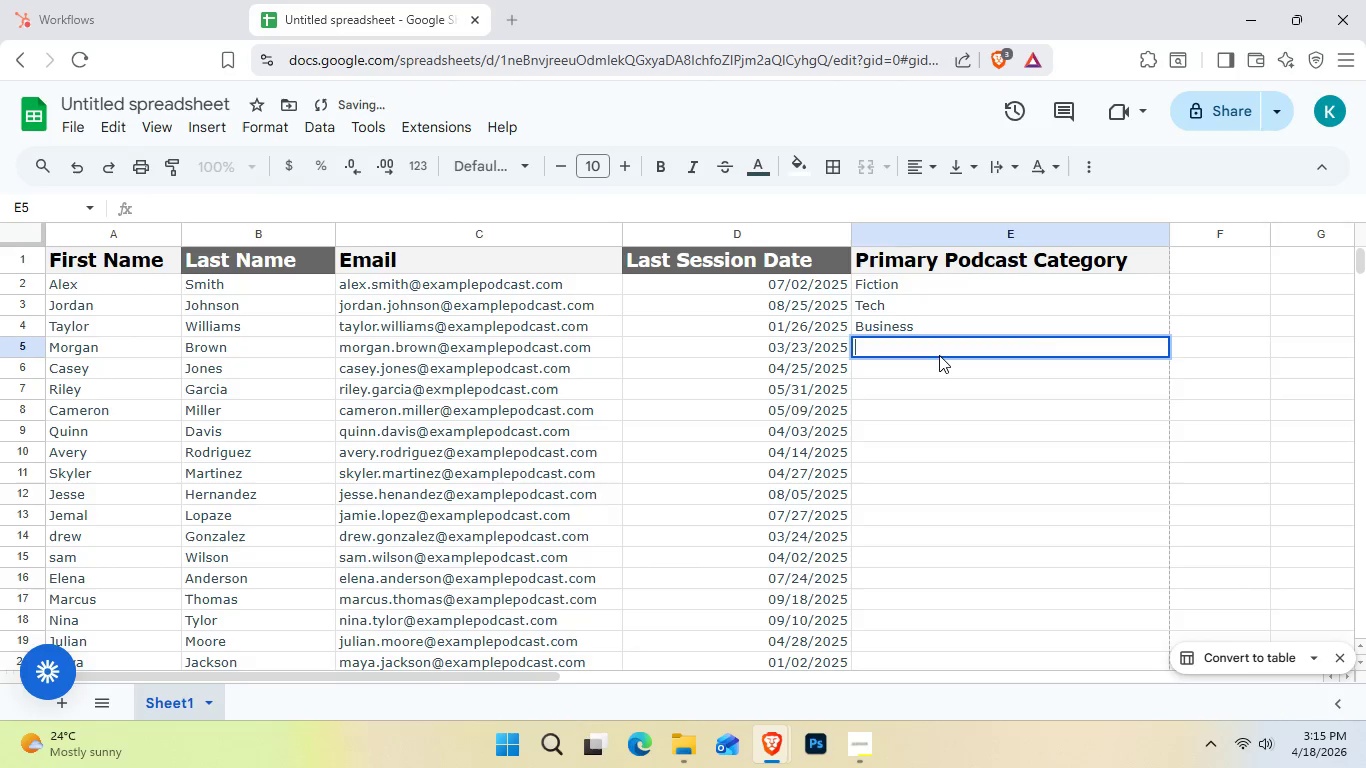 
triple_click([939, 355])
 